 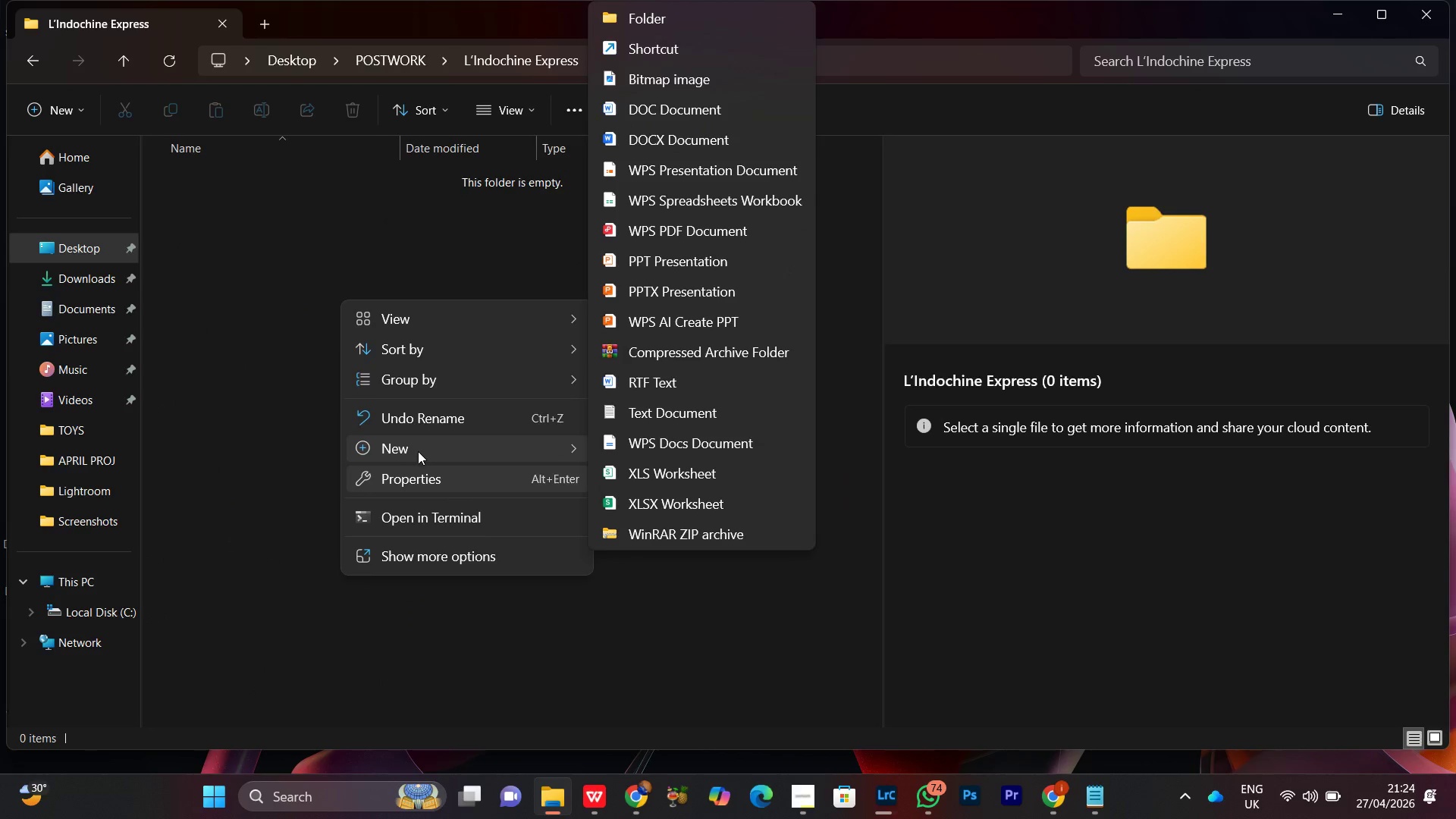 
left_click([632, 25])
 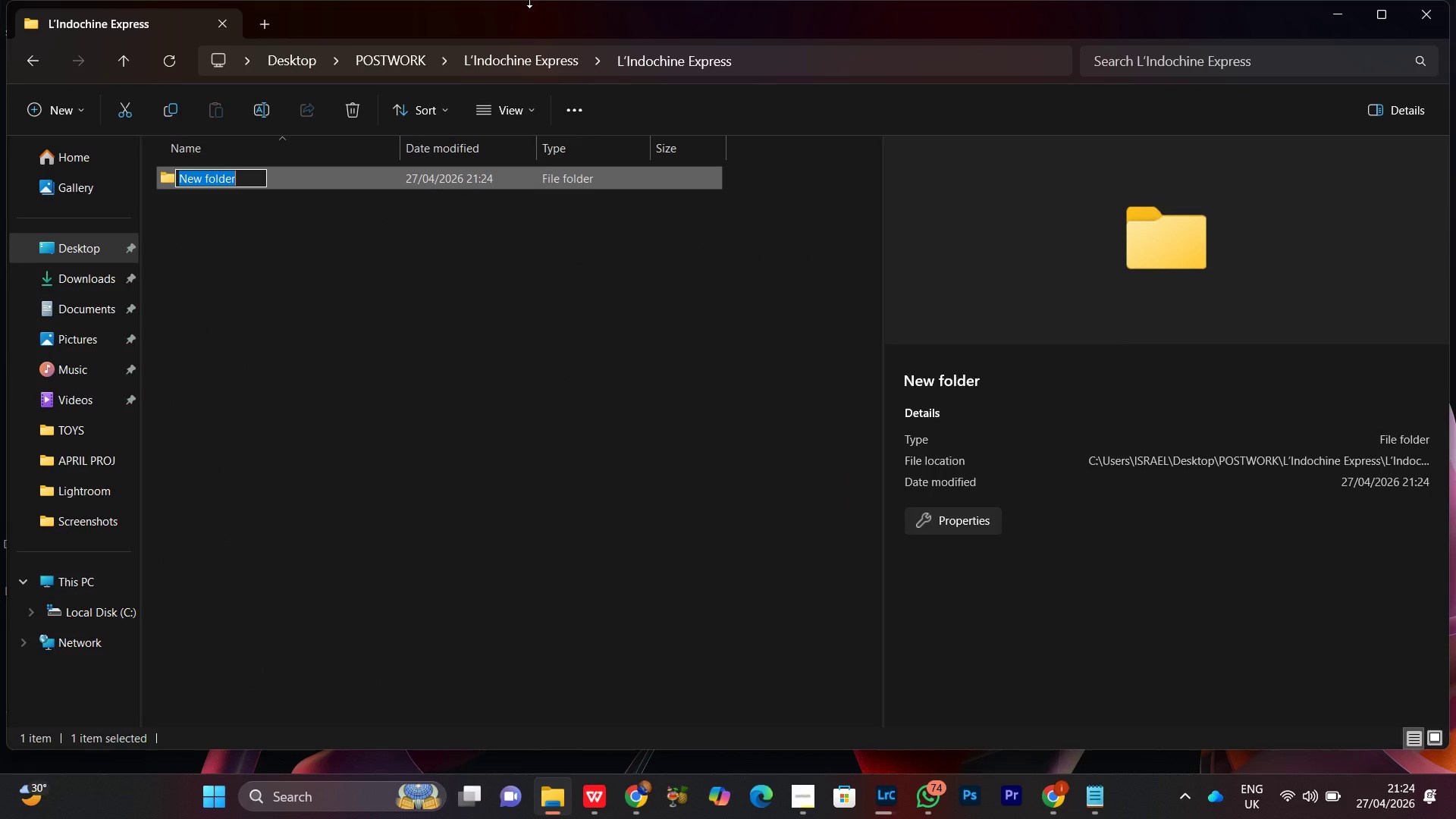 
type(Comparison)
 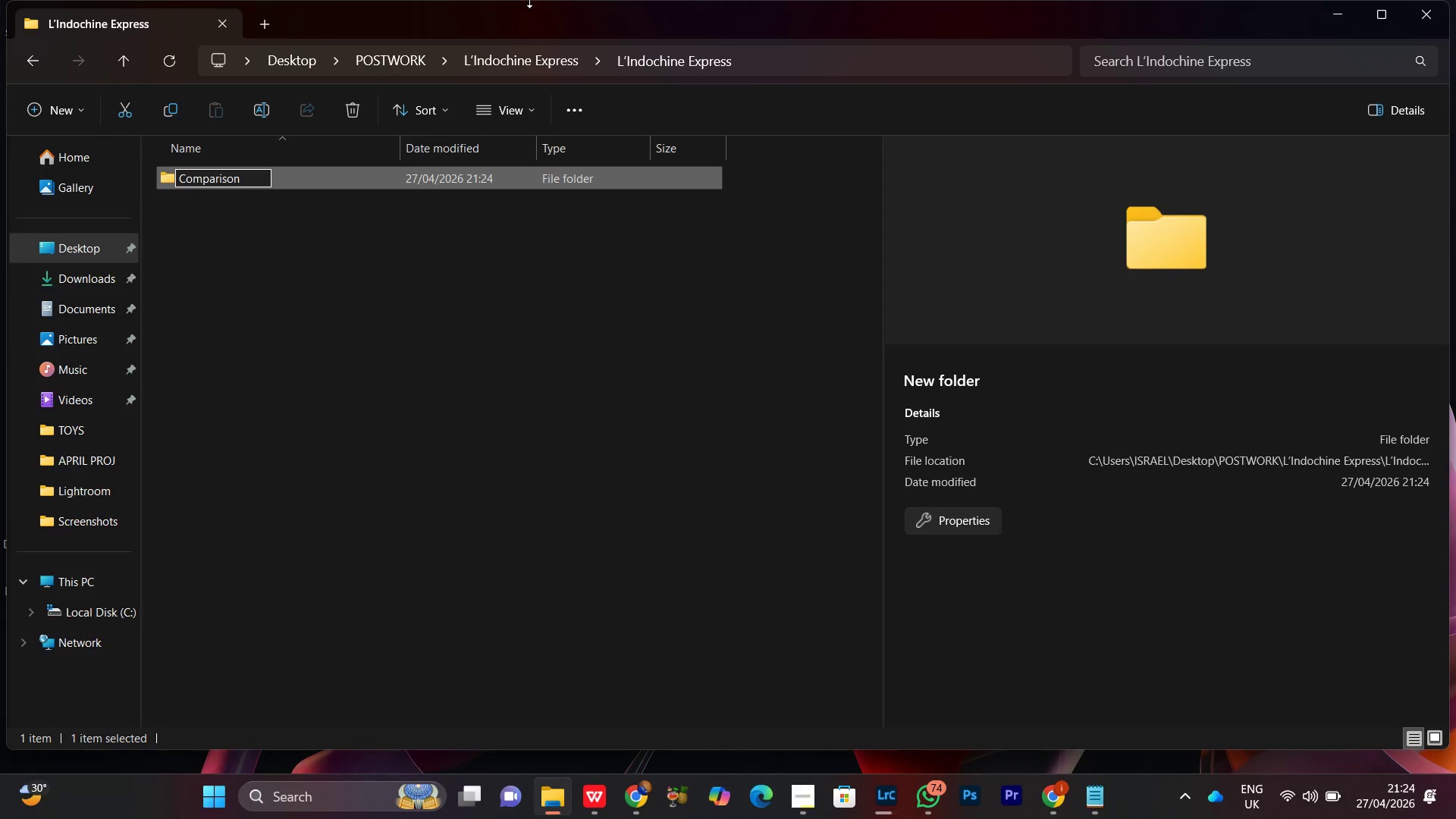 
key(Enter)
 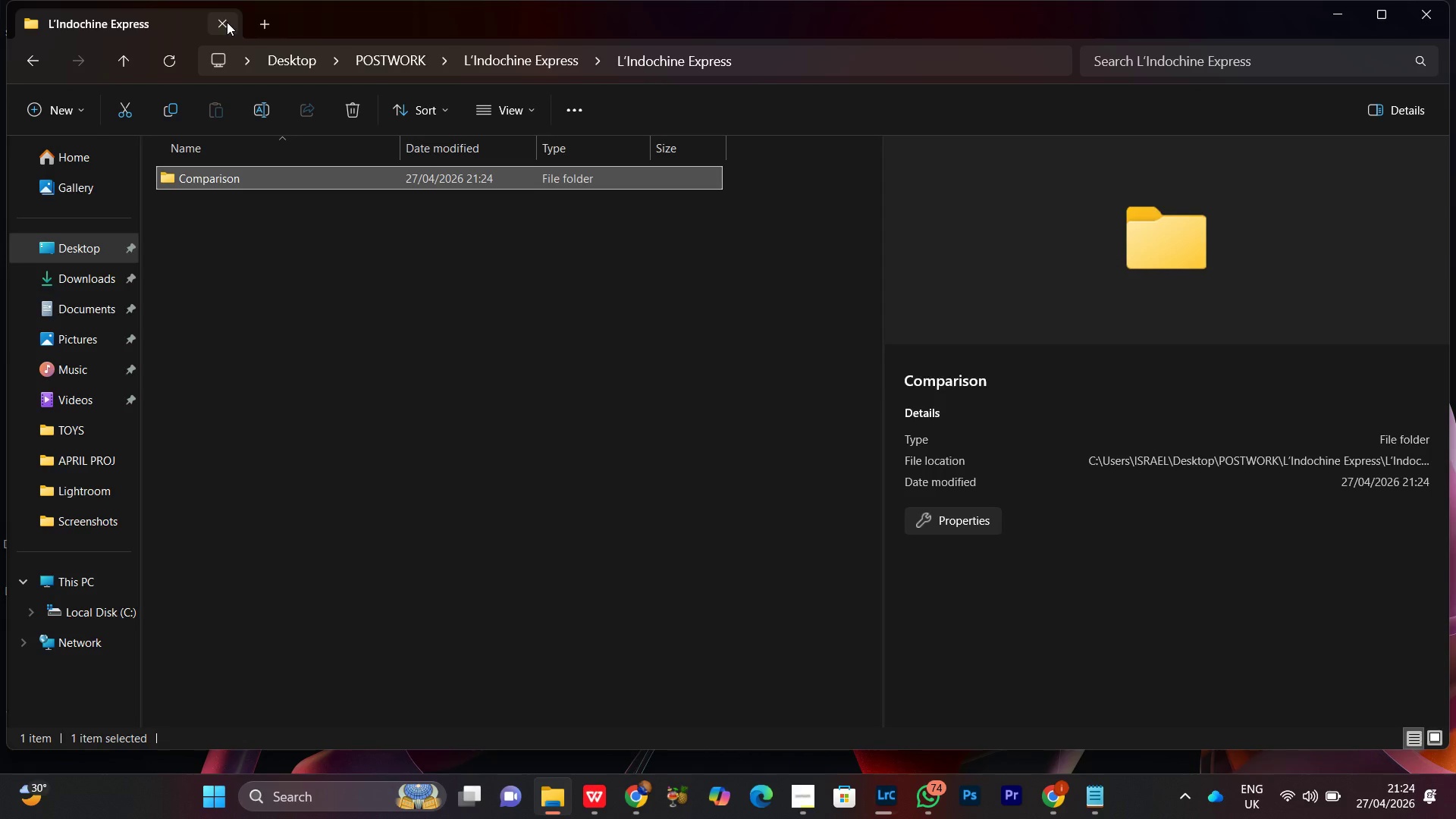 
left_click([260, 26])
 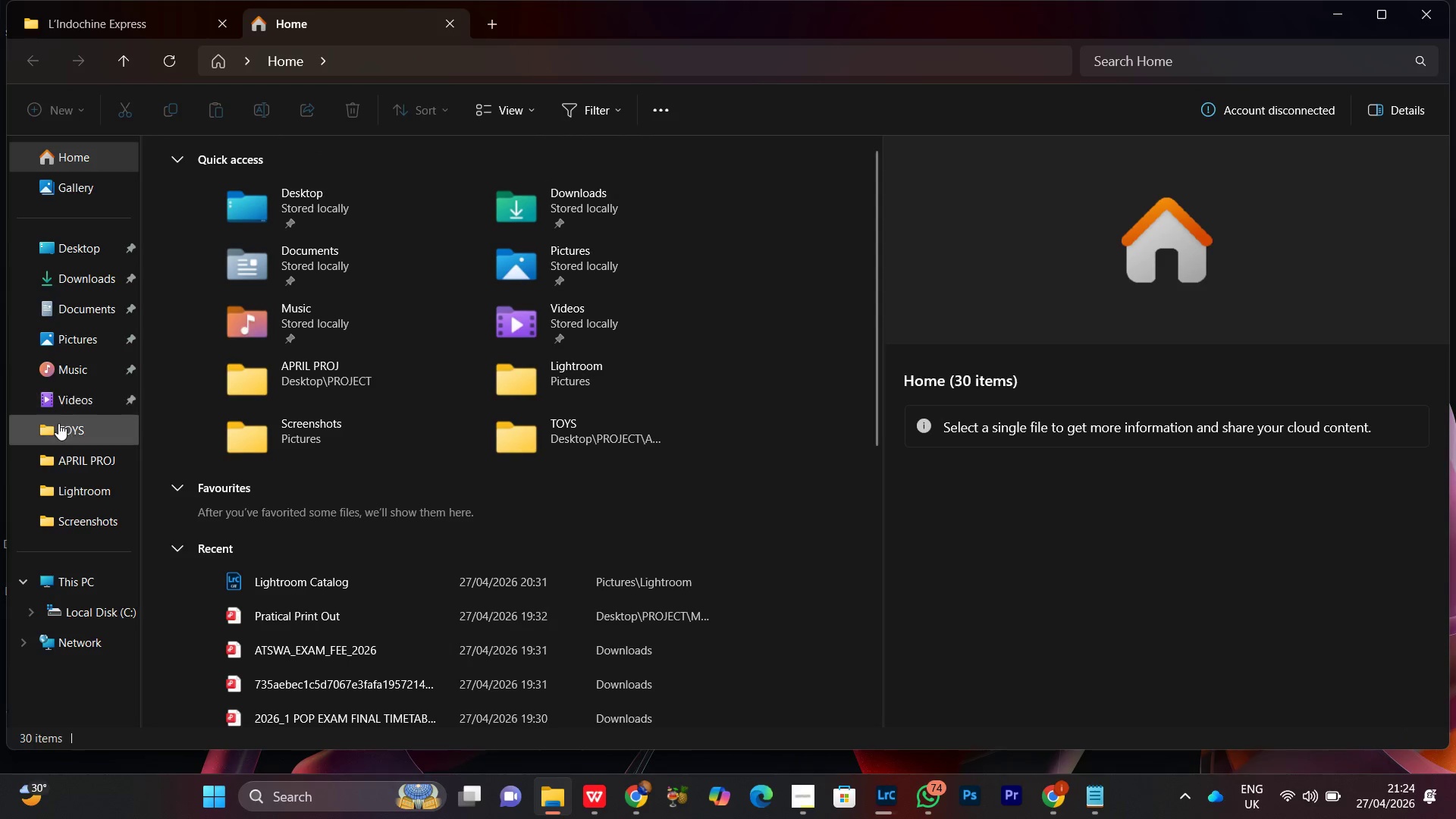 
left_click([73, 347])
 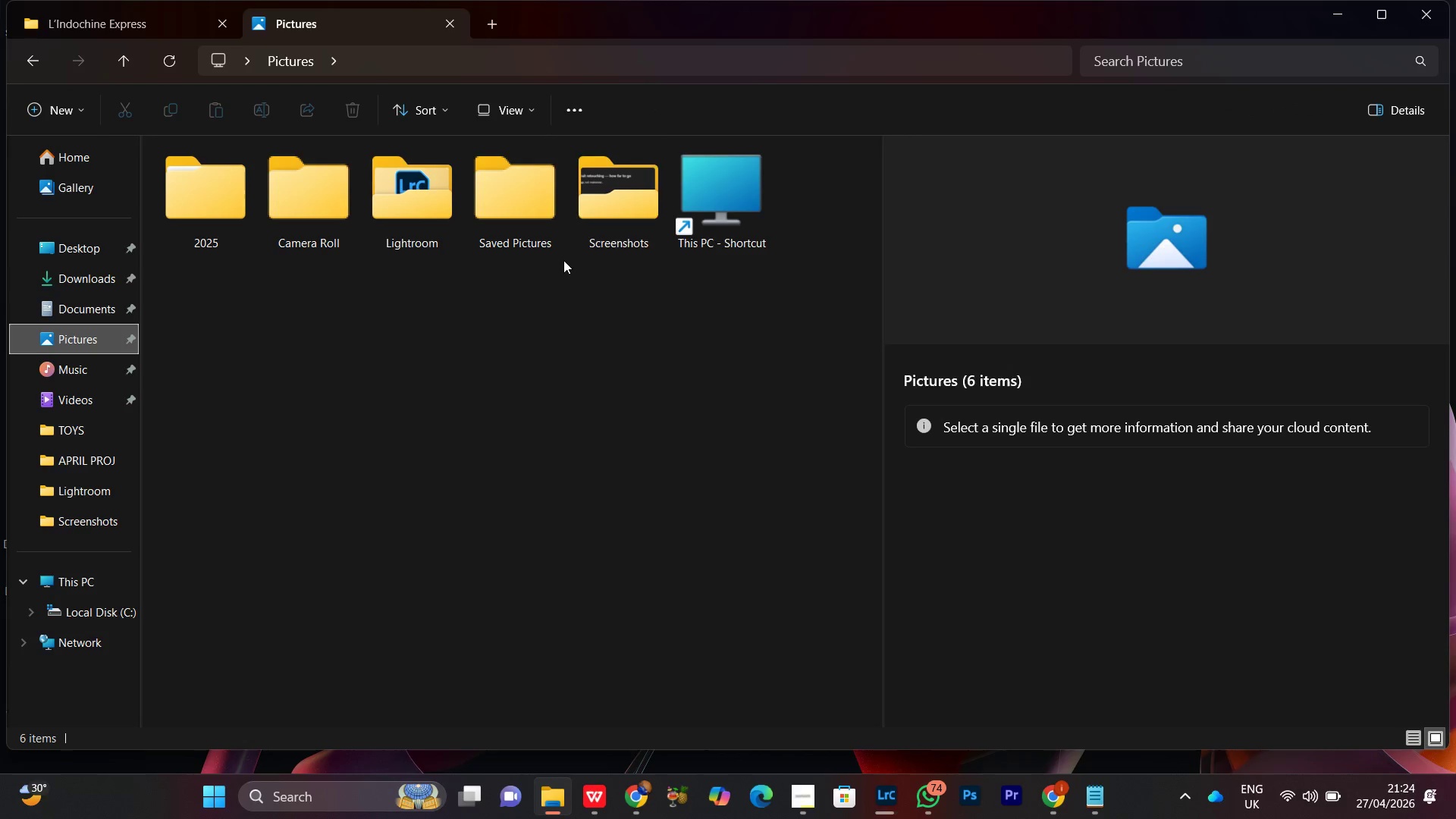 
double_click([603, 206])
 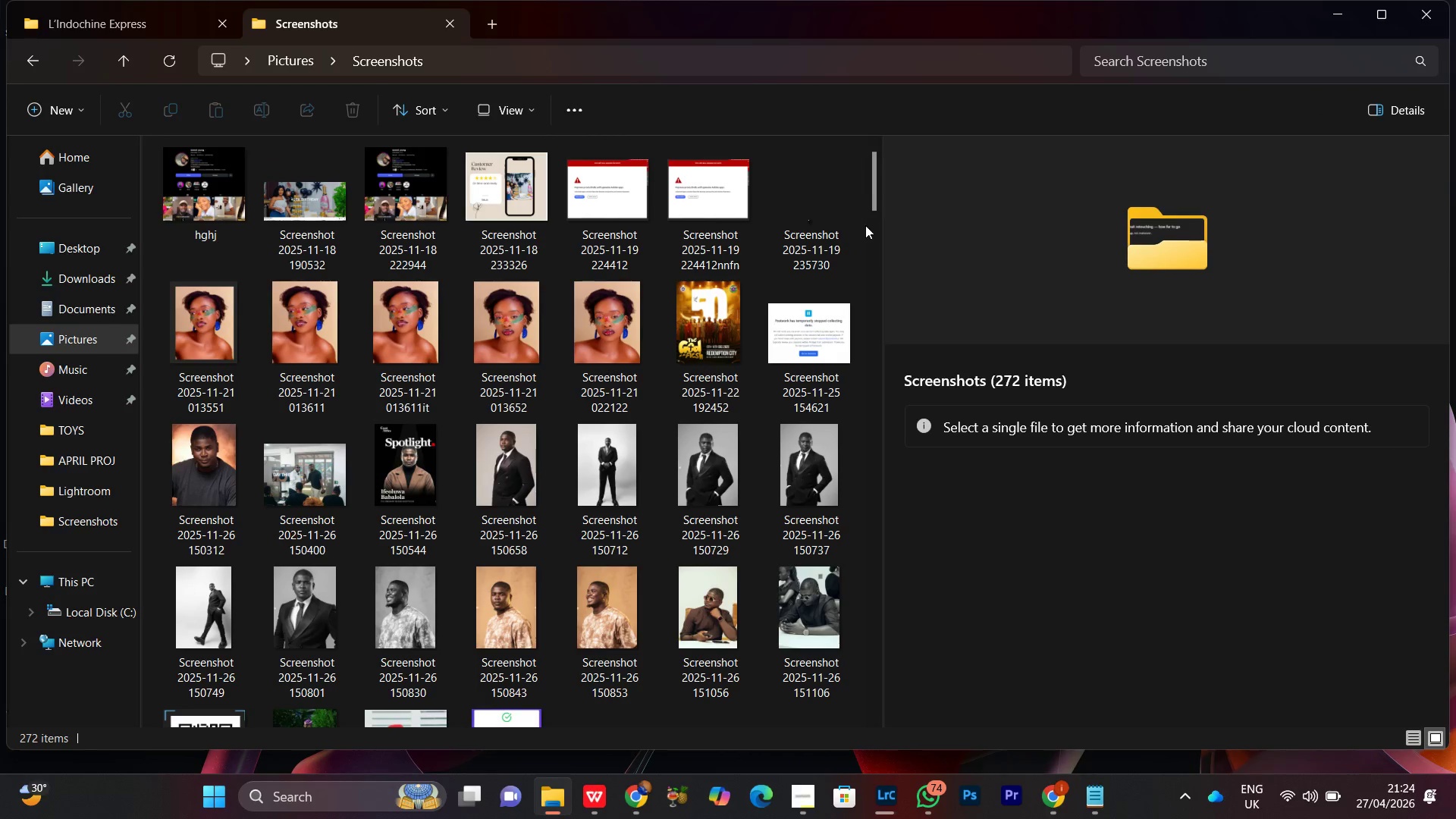 
right_click([869, 202])
 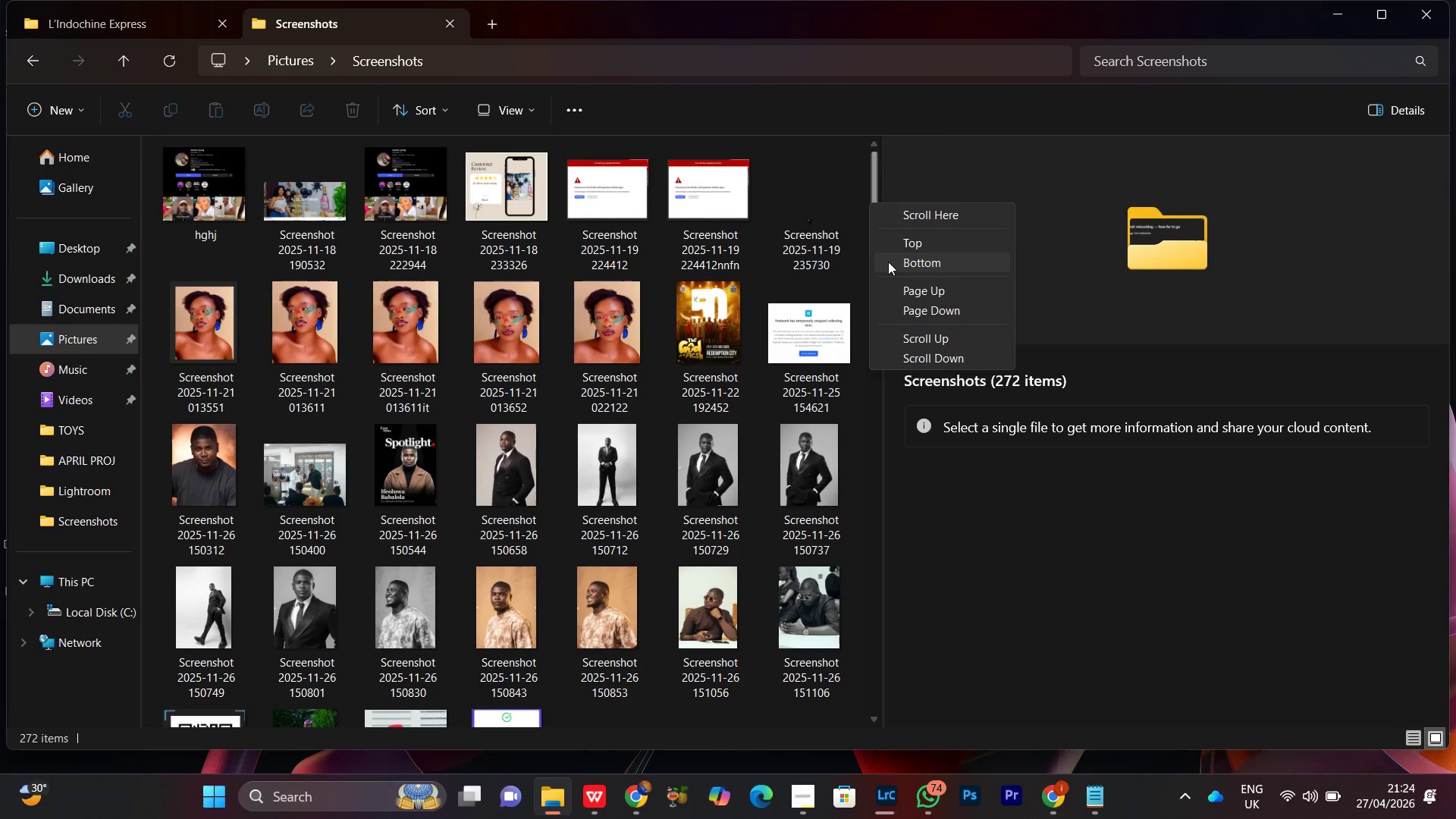 
left_click([901, 263])
 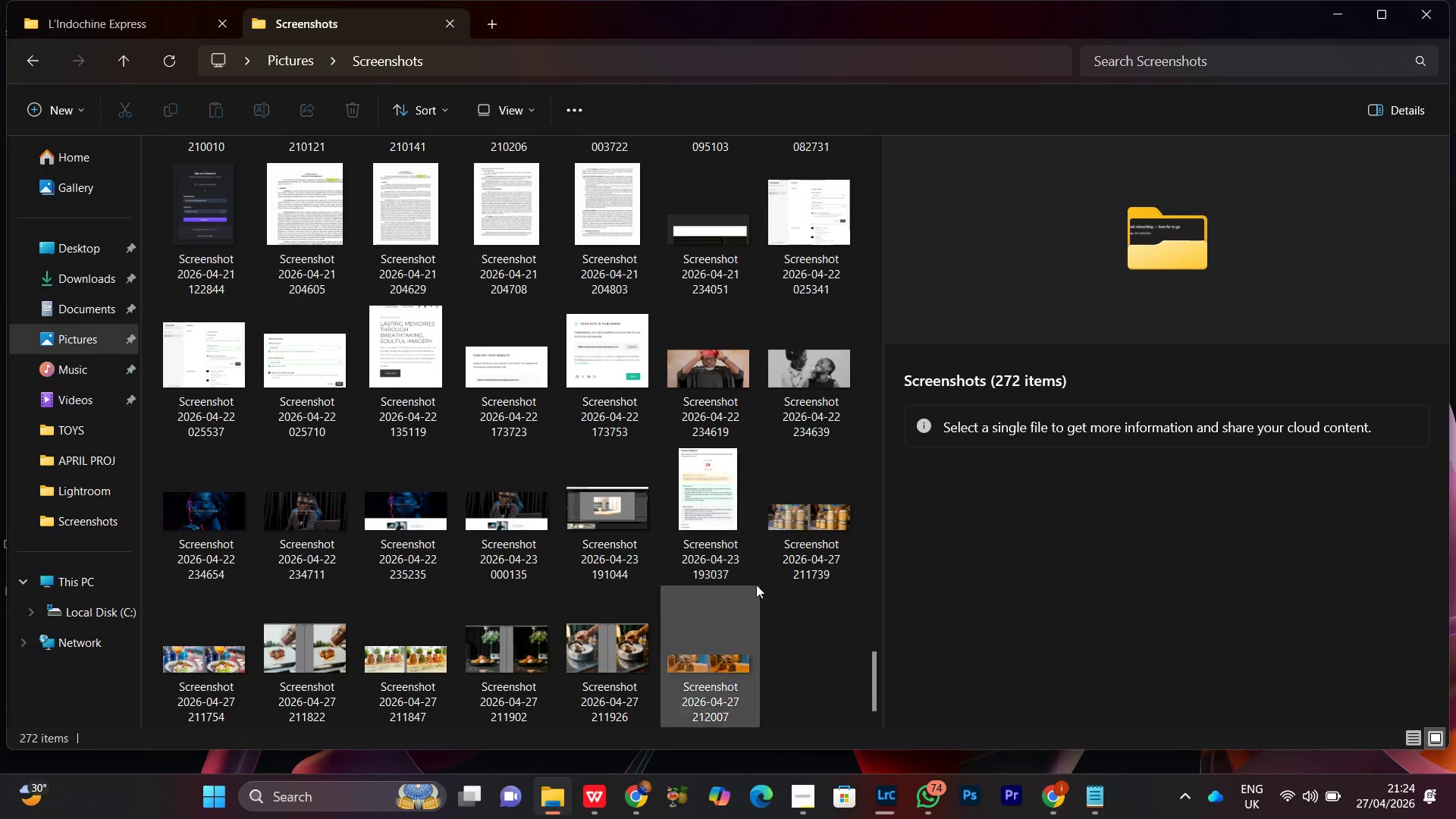 
left_click([780, 518])
 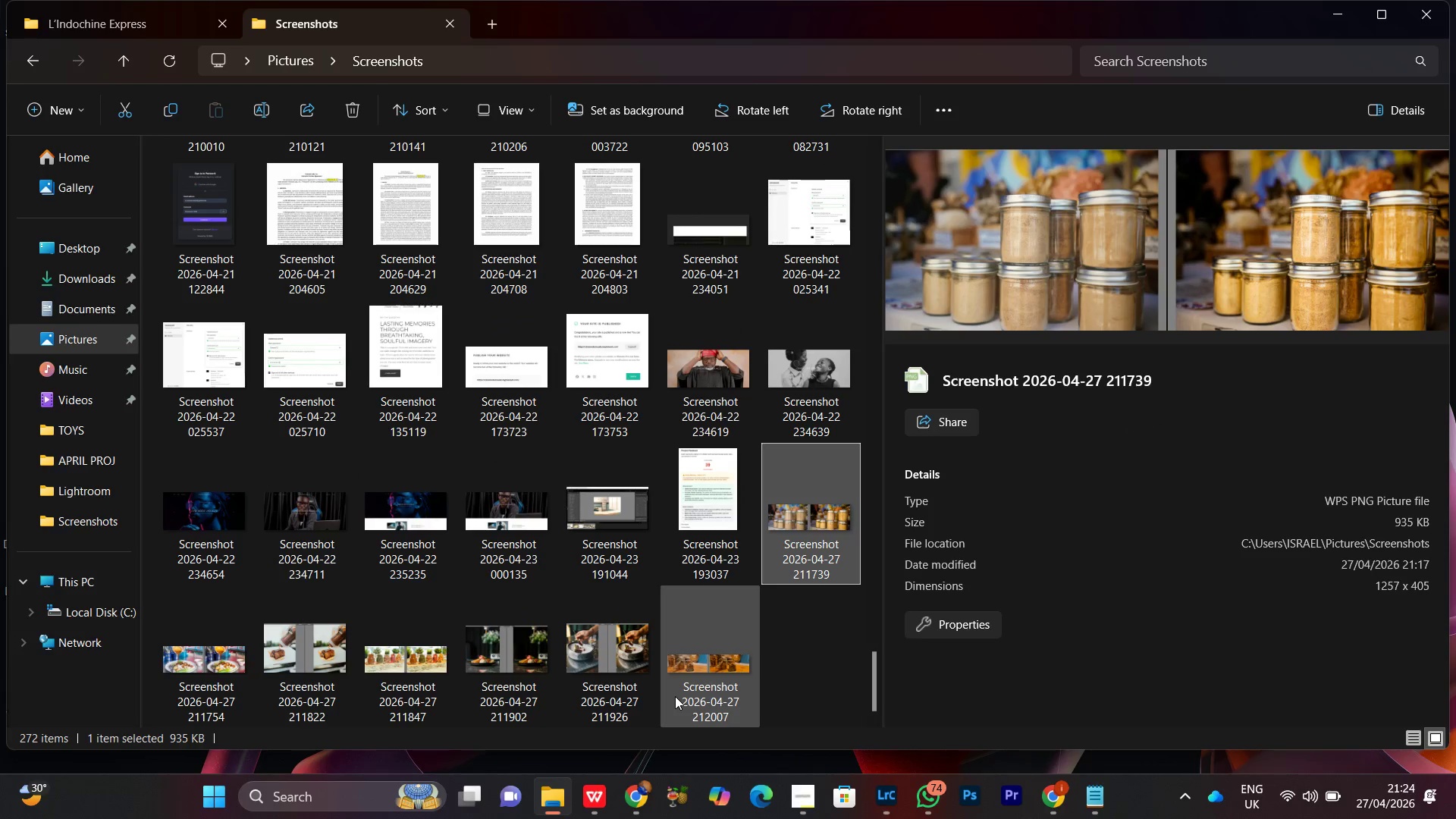 
hold_key(key=ShiftLeft, duration=0.55)
 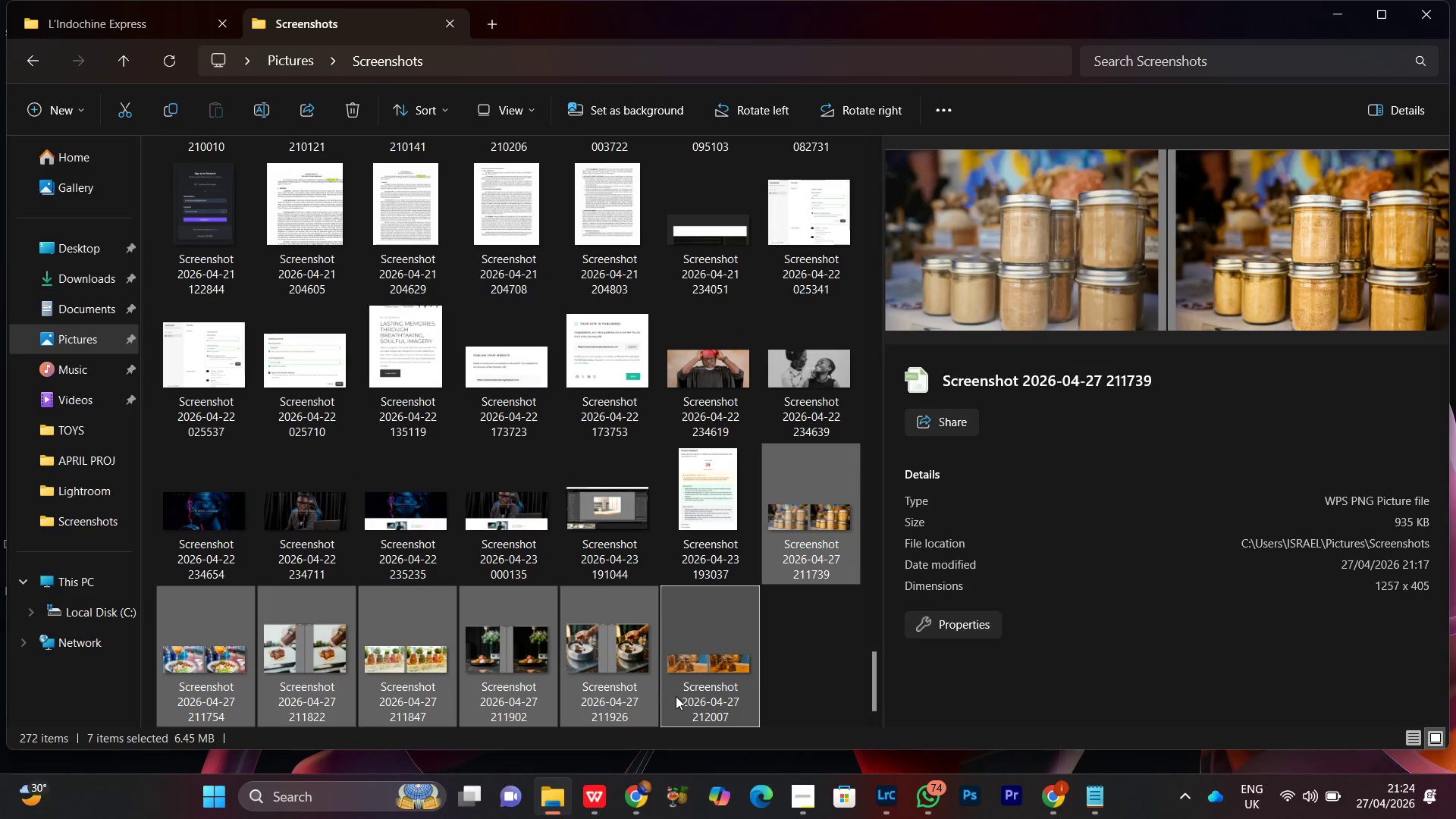 
key(Control+X)
 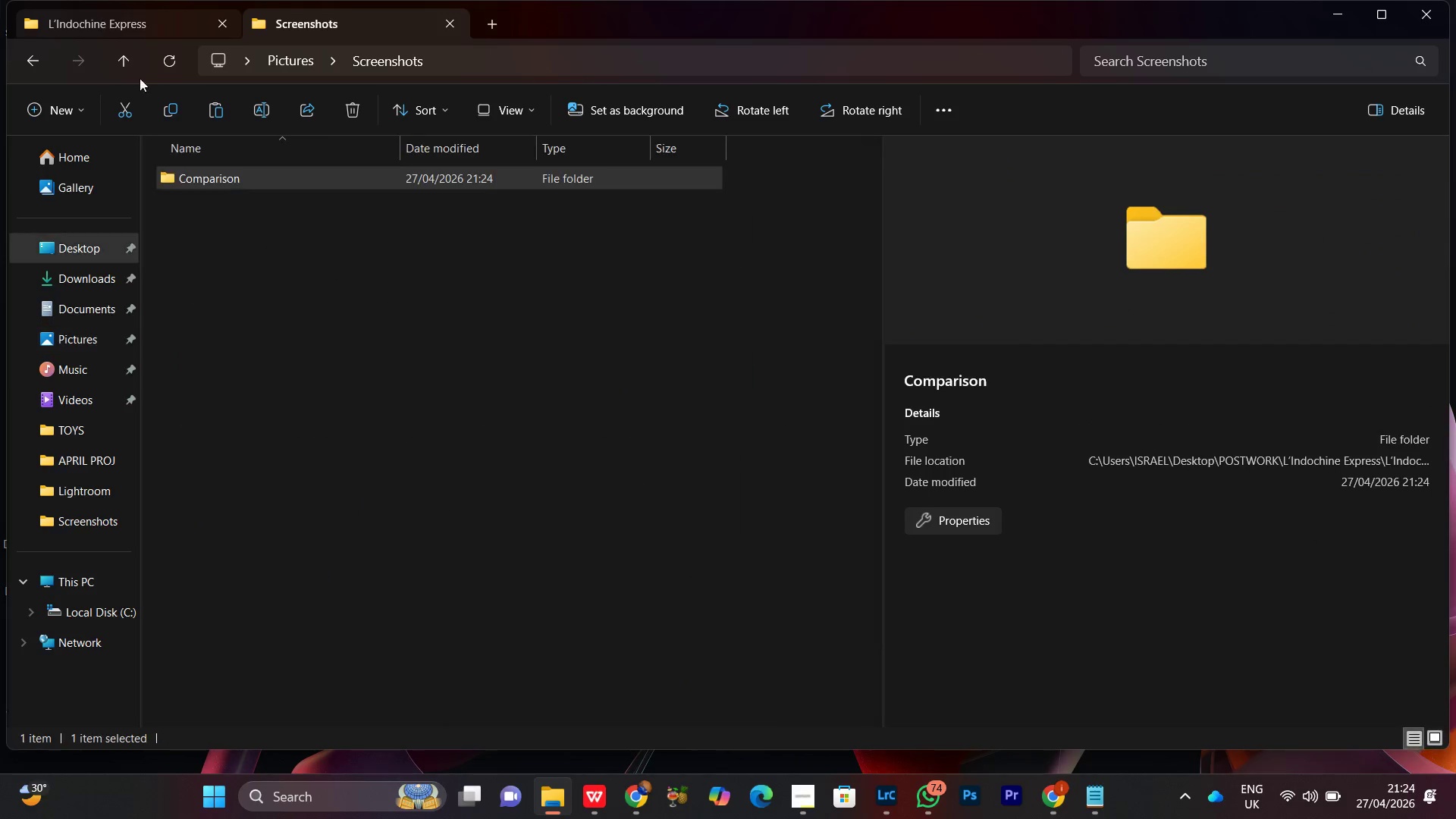 
double_click([512, 519])
 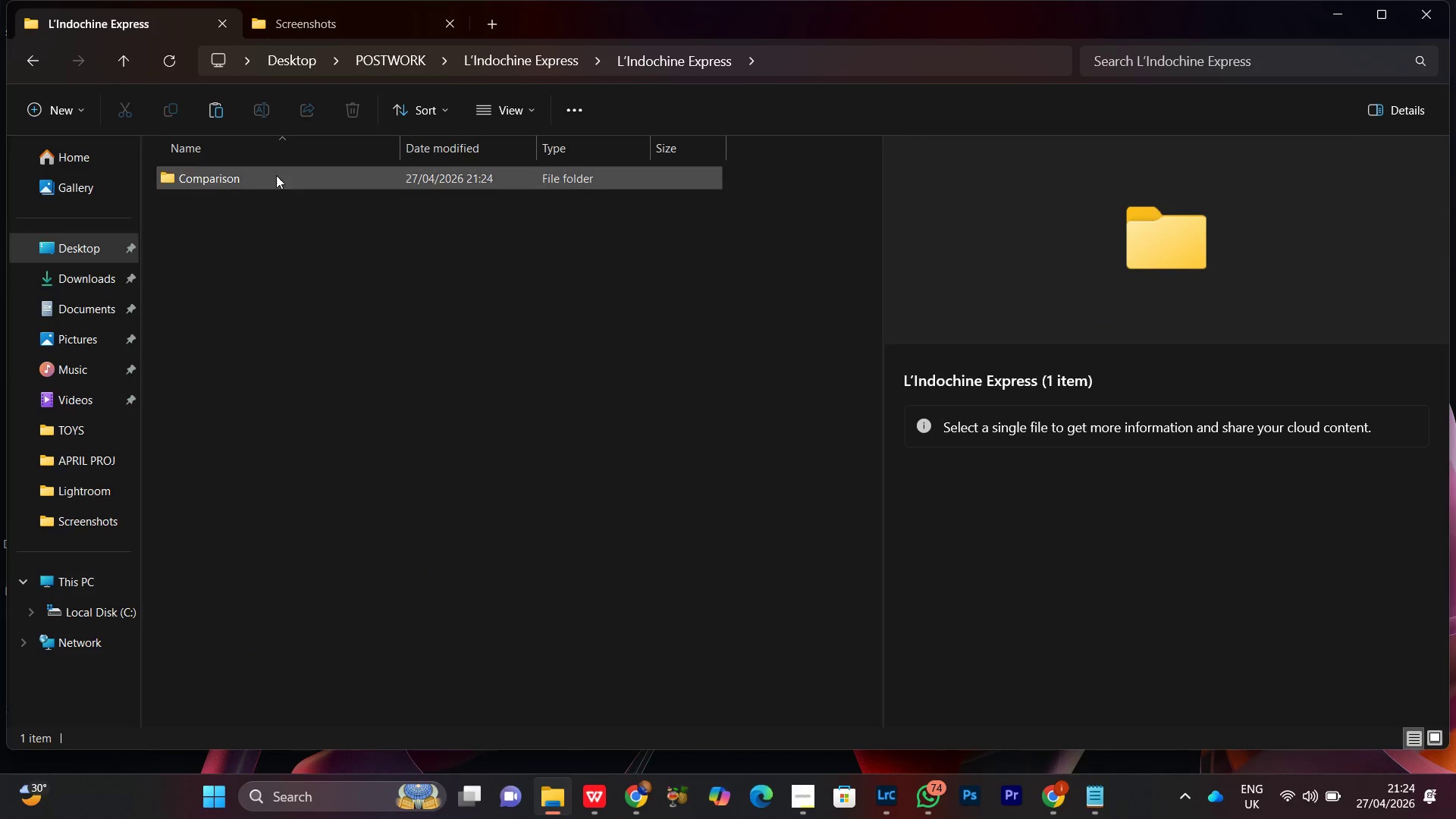 
double_click([268, 168])
 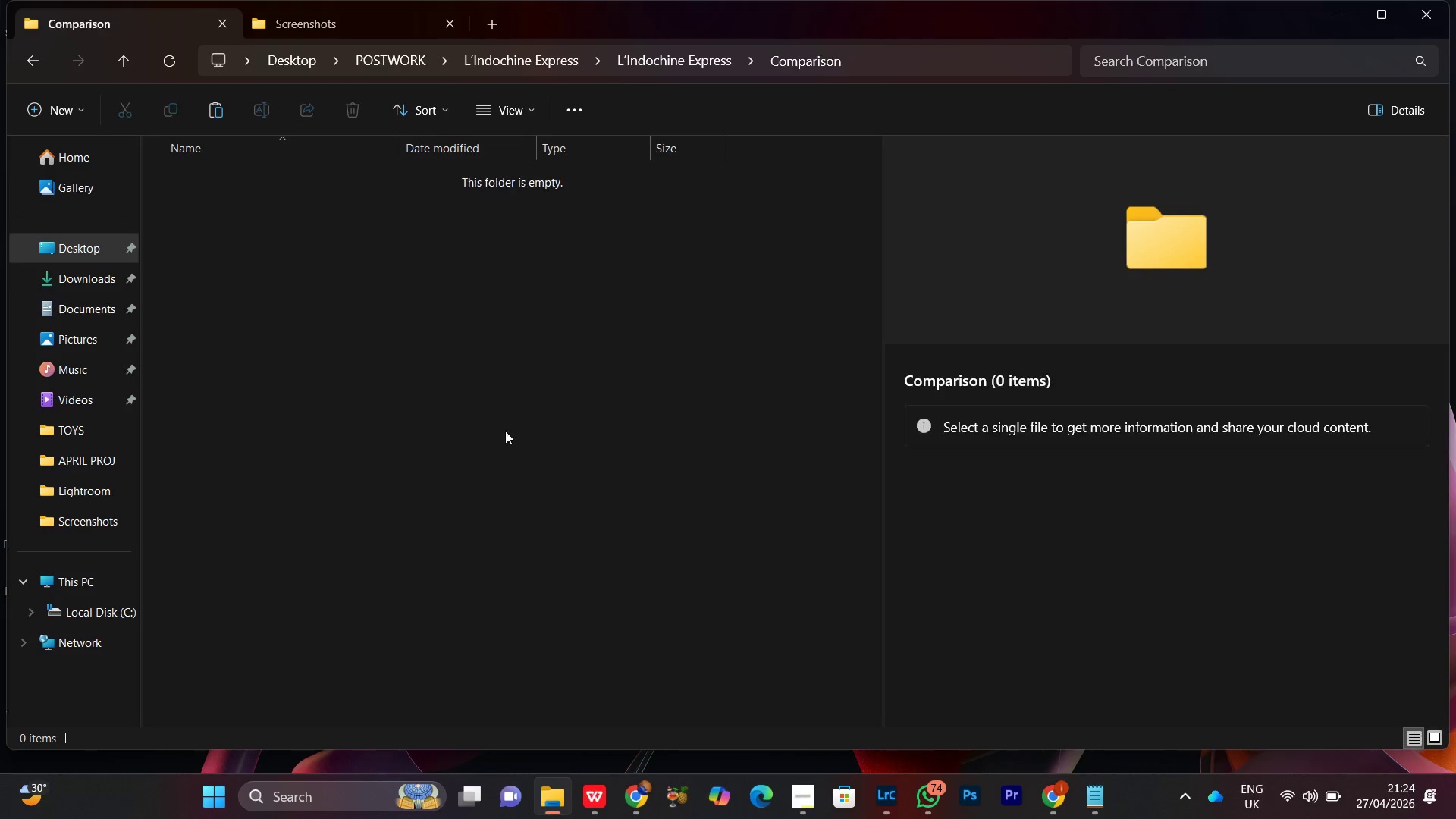 
left_click([449, 381])
 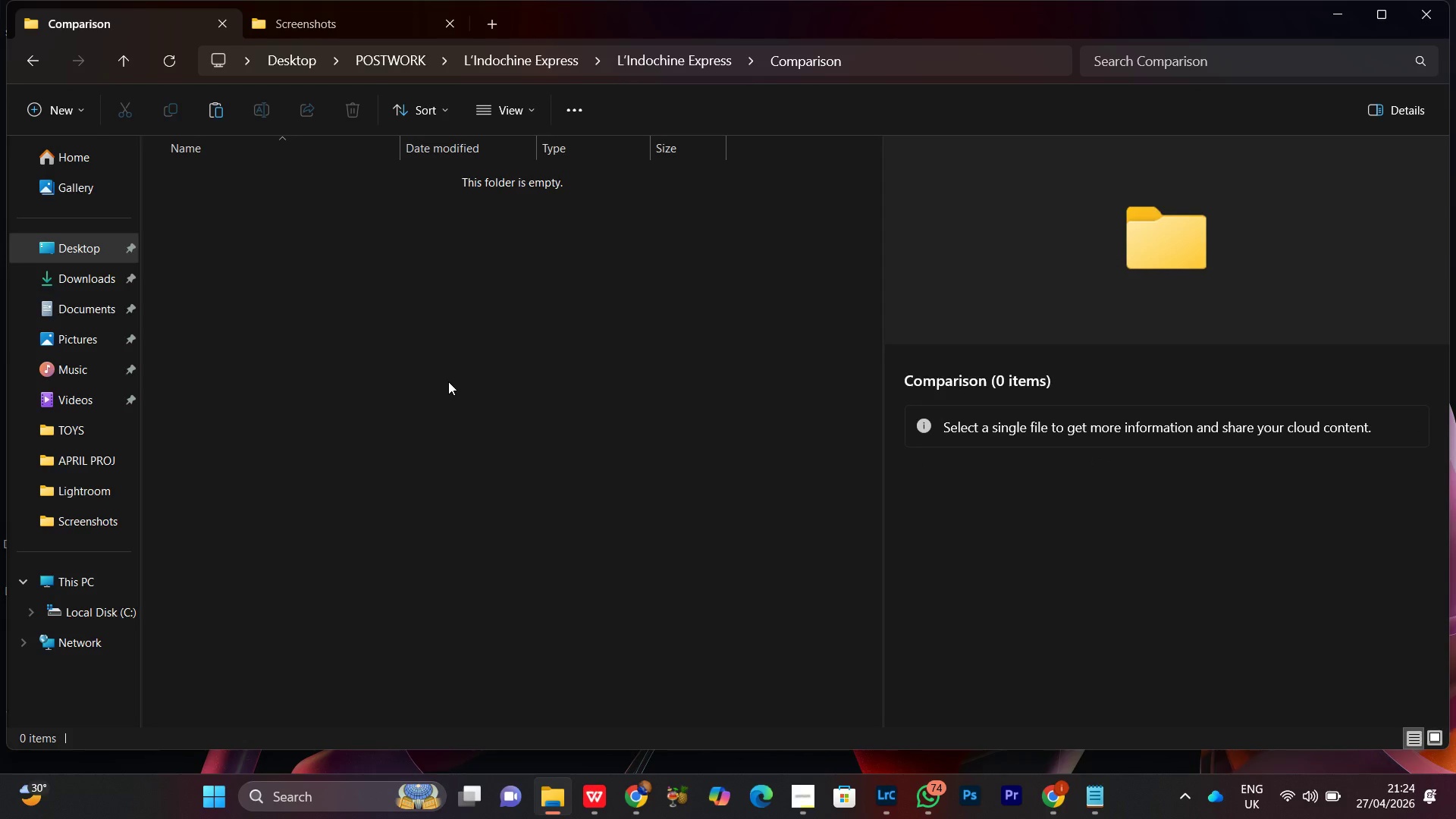 
key(Control+V)
 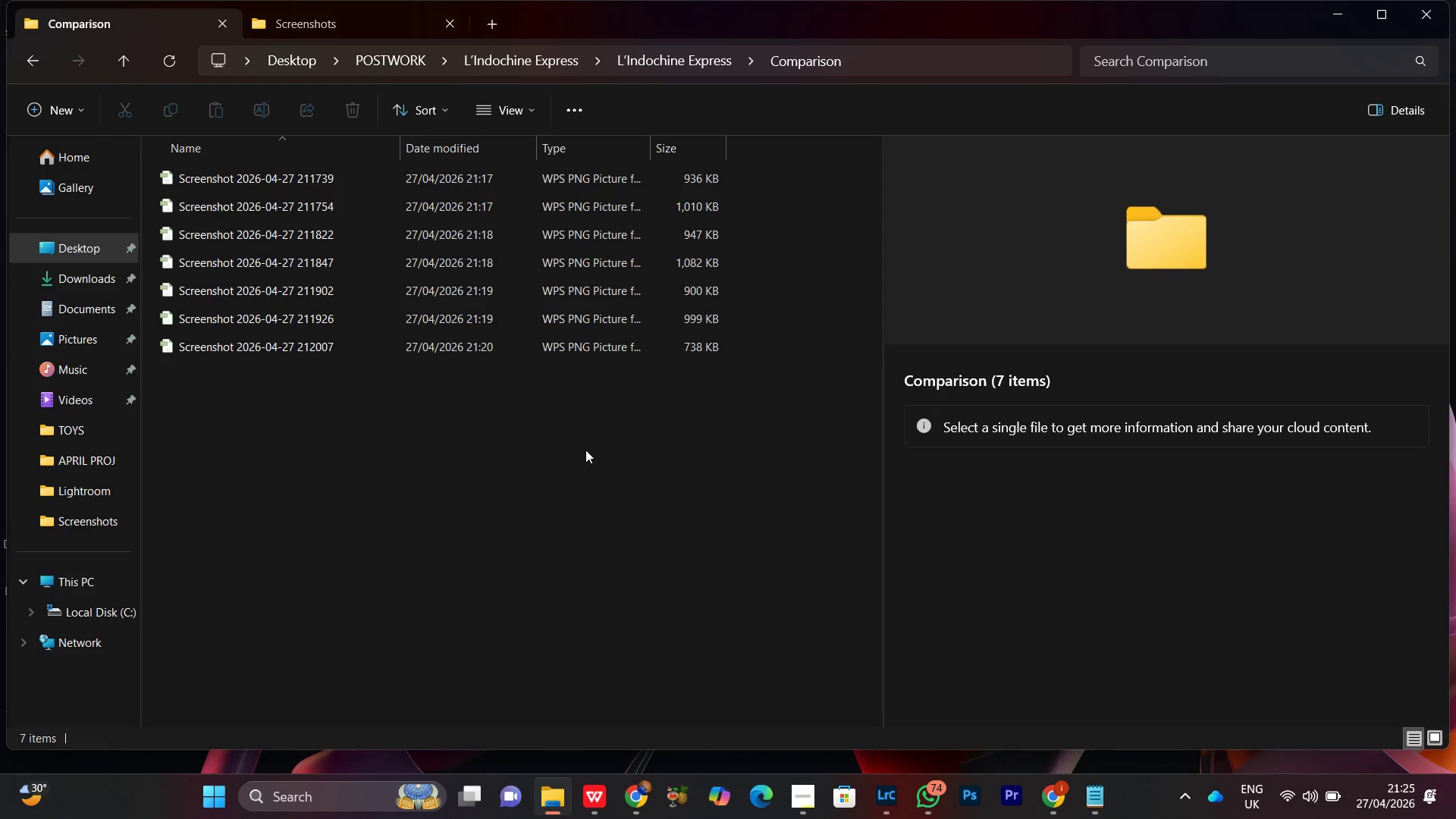 
wait(19.8)
 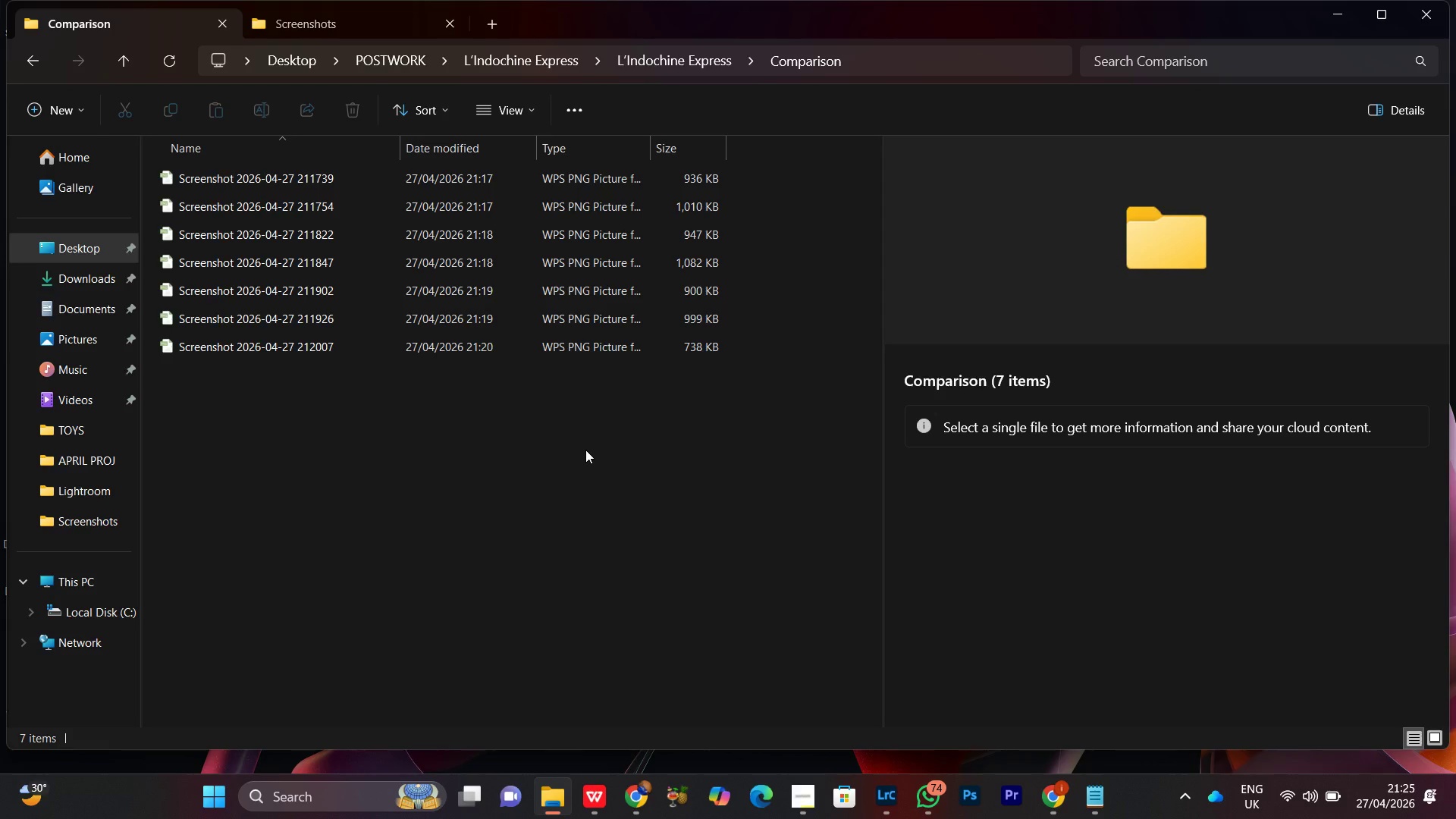 
left_click([553, 522])
 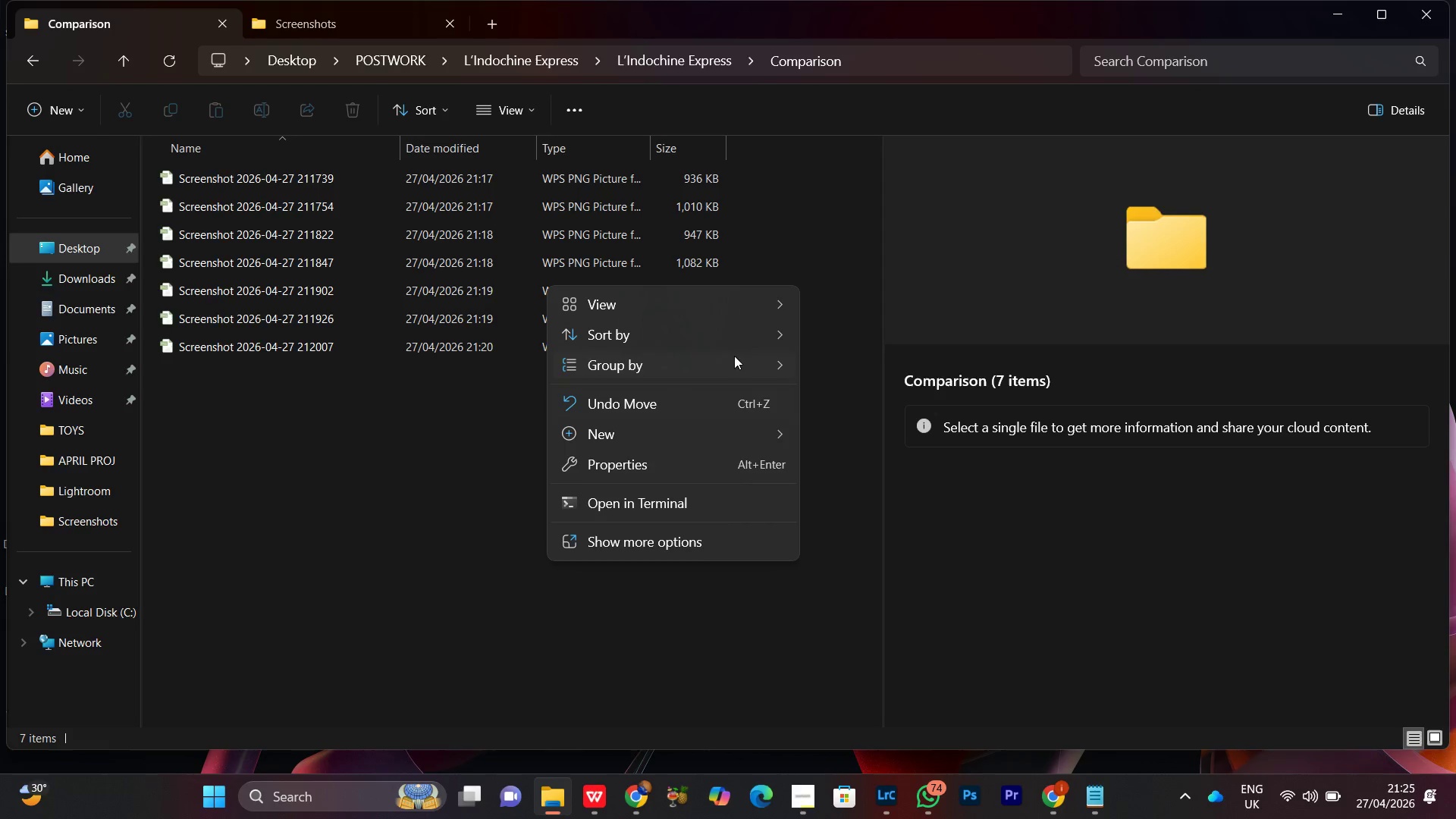 
left_click([644, 305])
 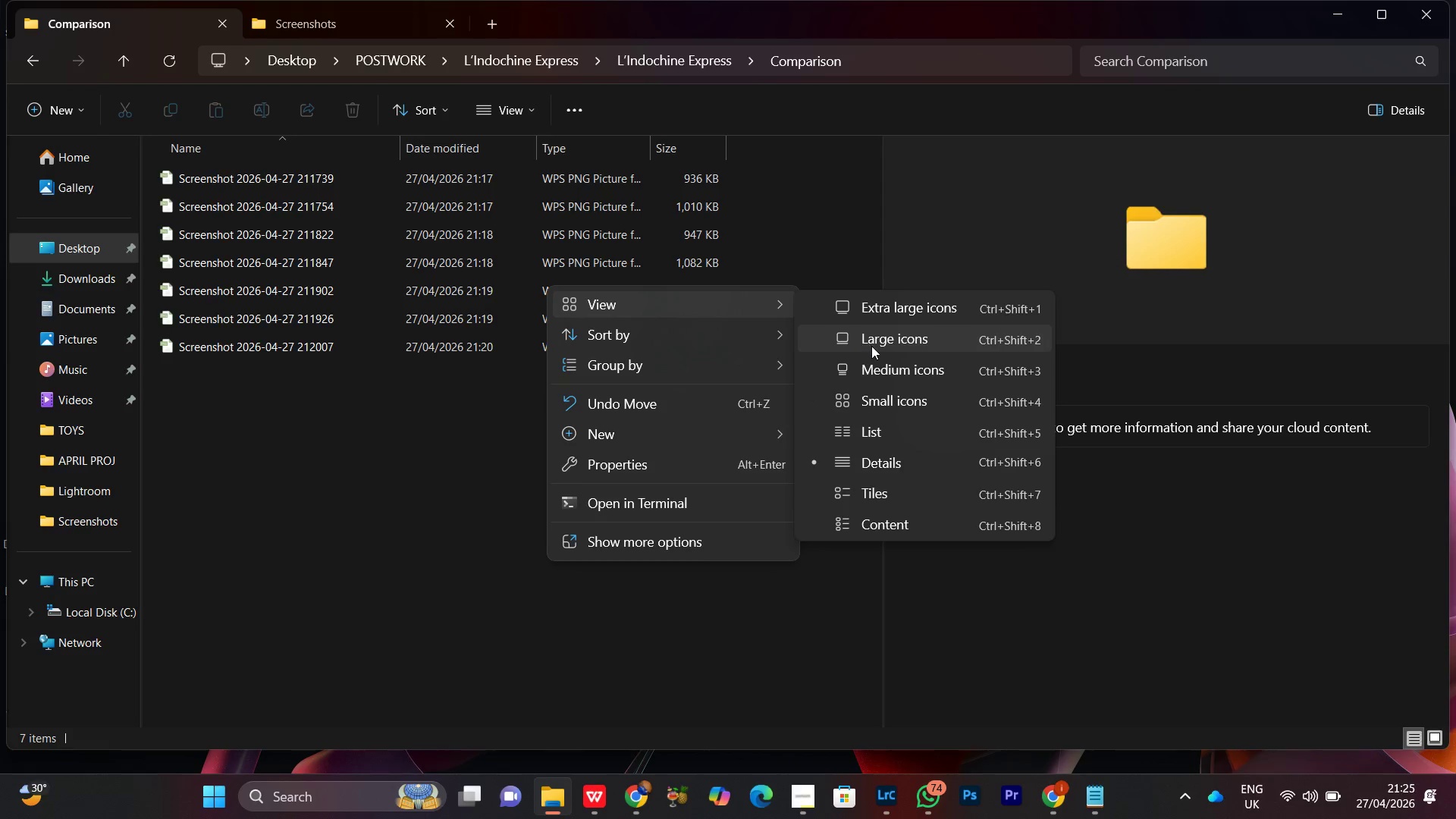 
left_click([871, 346])
 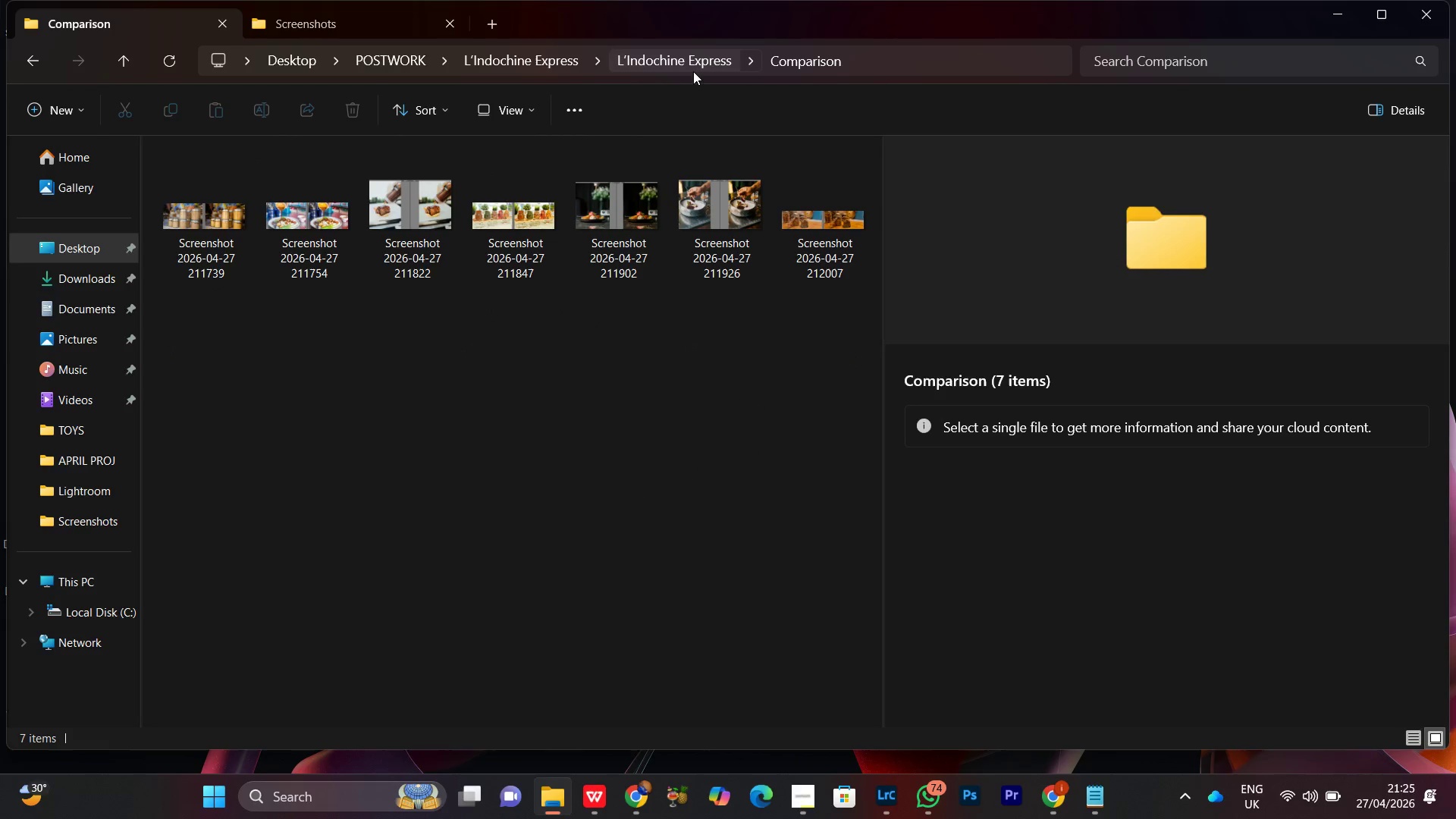 
left_click([694, 58])
 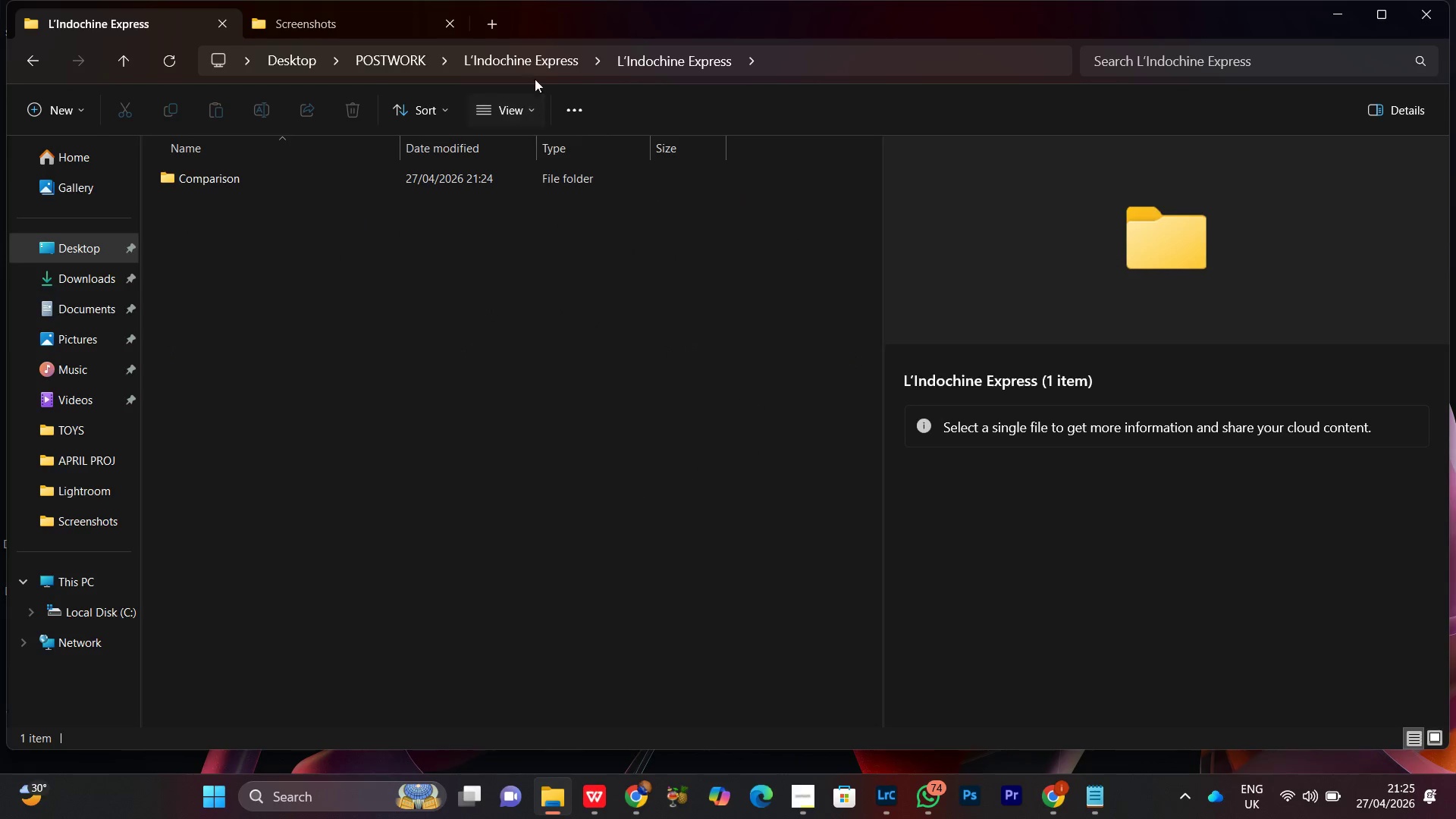 
left_click([544, 66])
 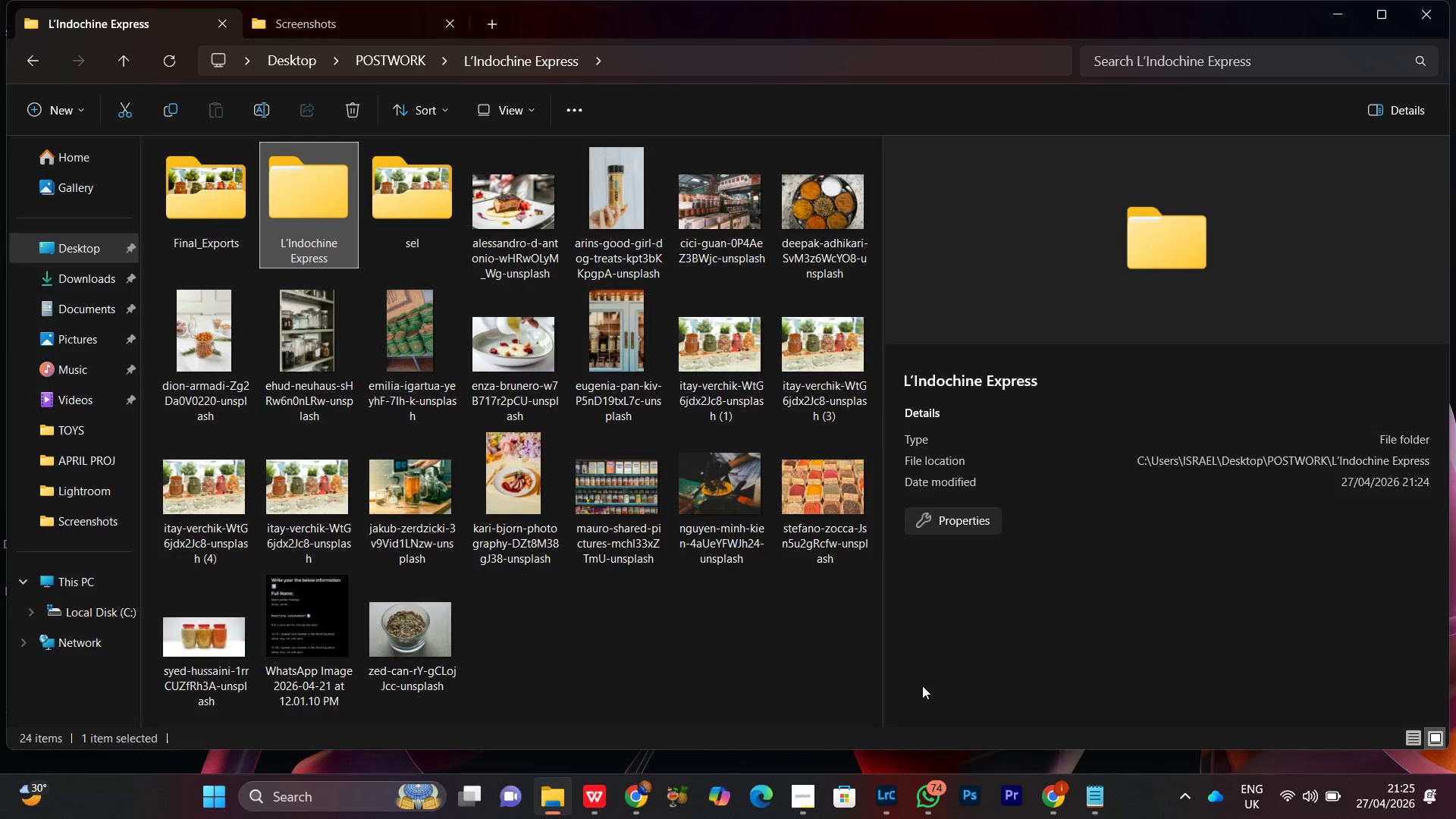 
left_click([883, 806])
 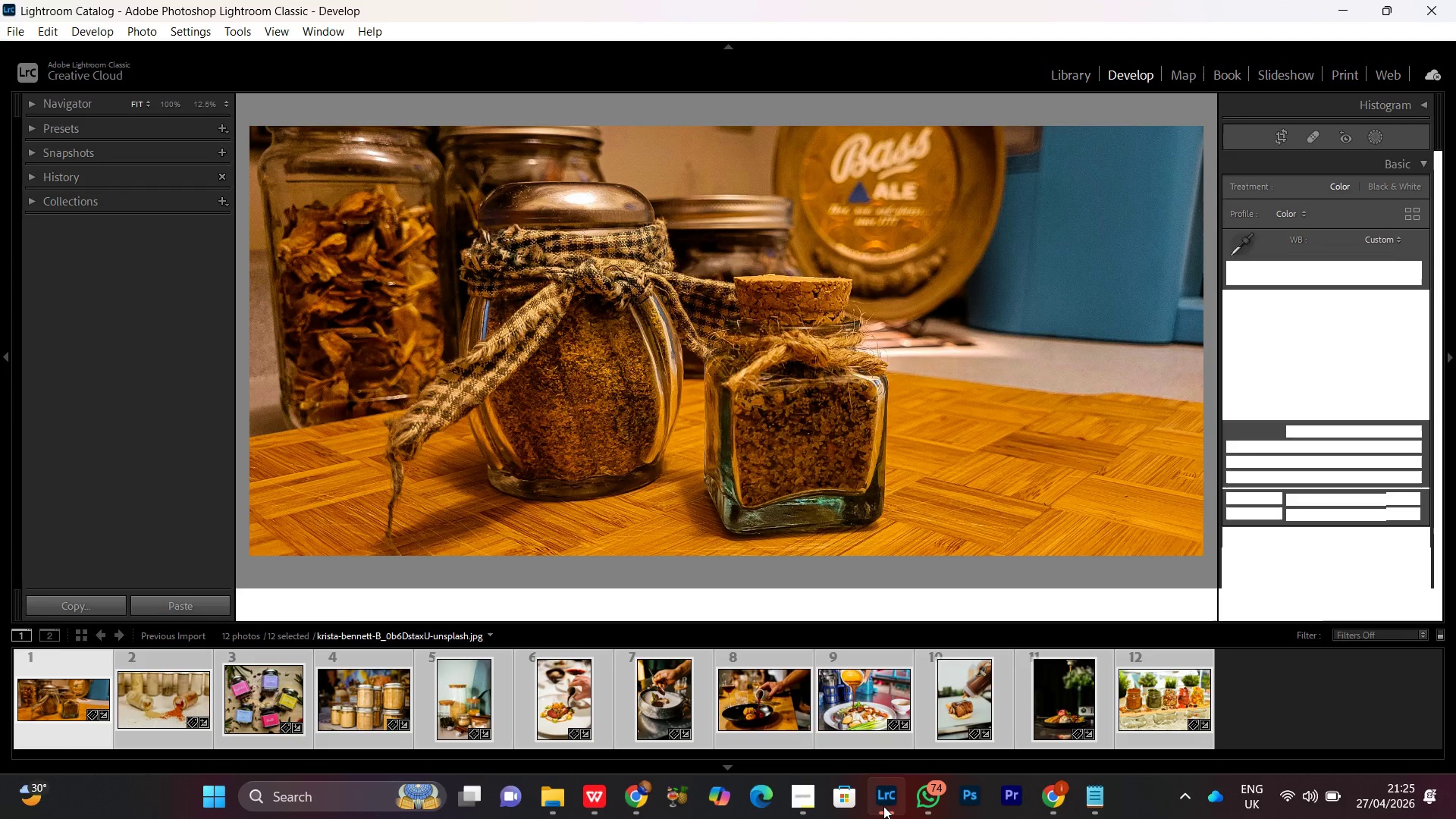 
left_click([883, 806])
 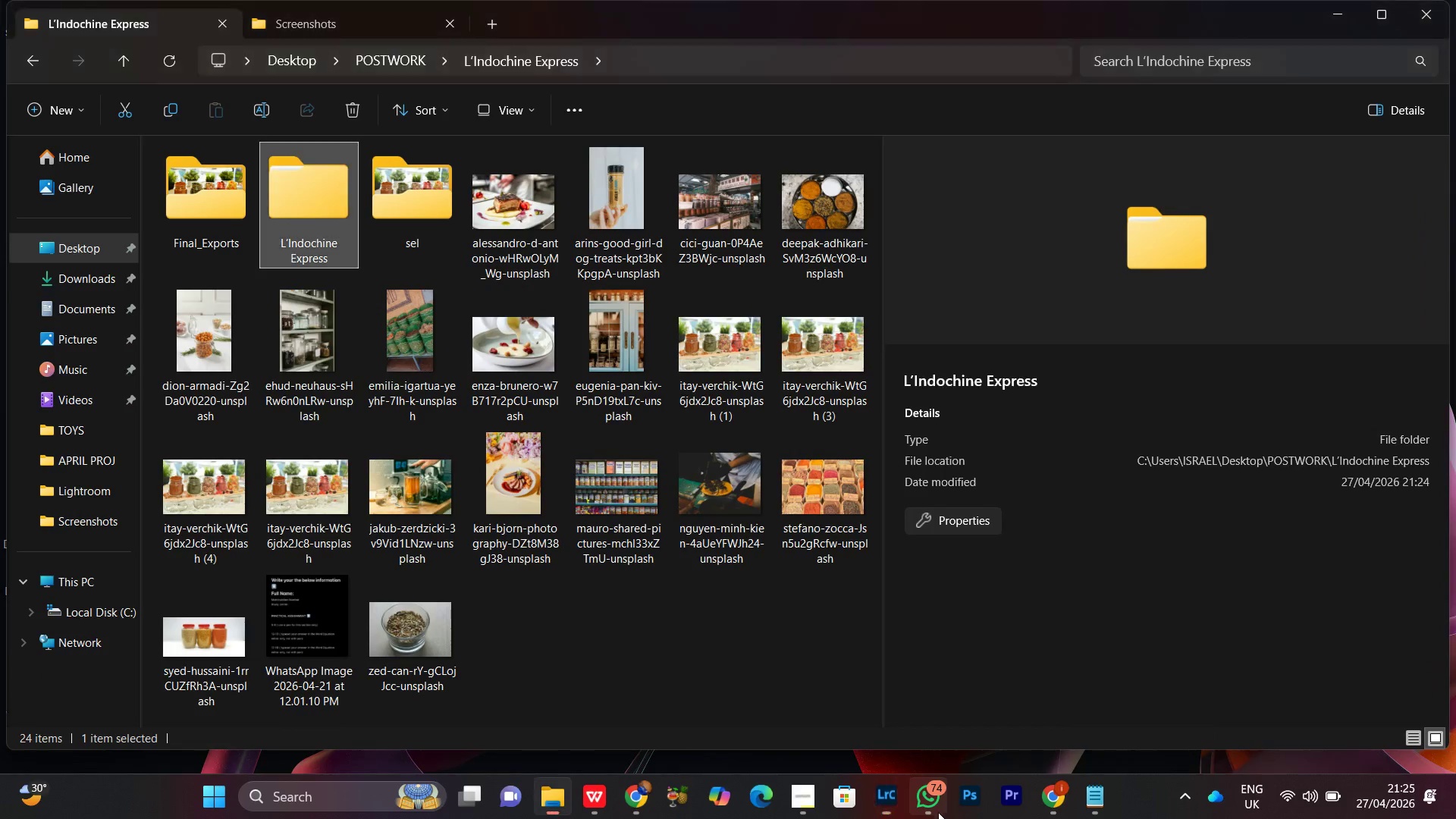 
left_click([936, 813])
 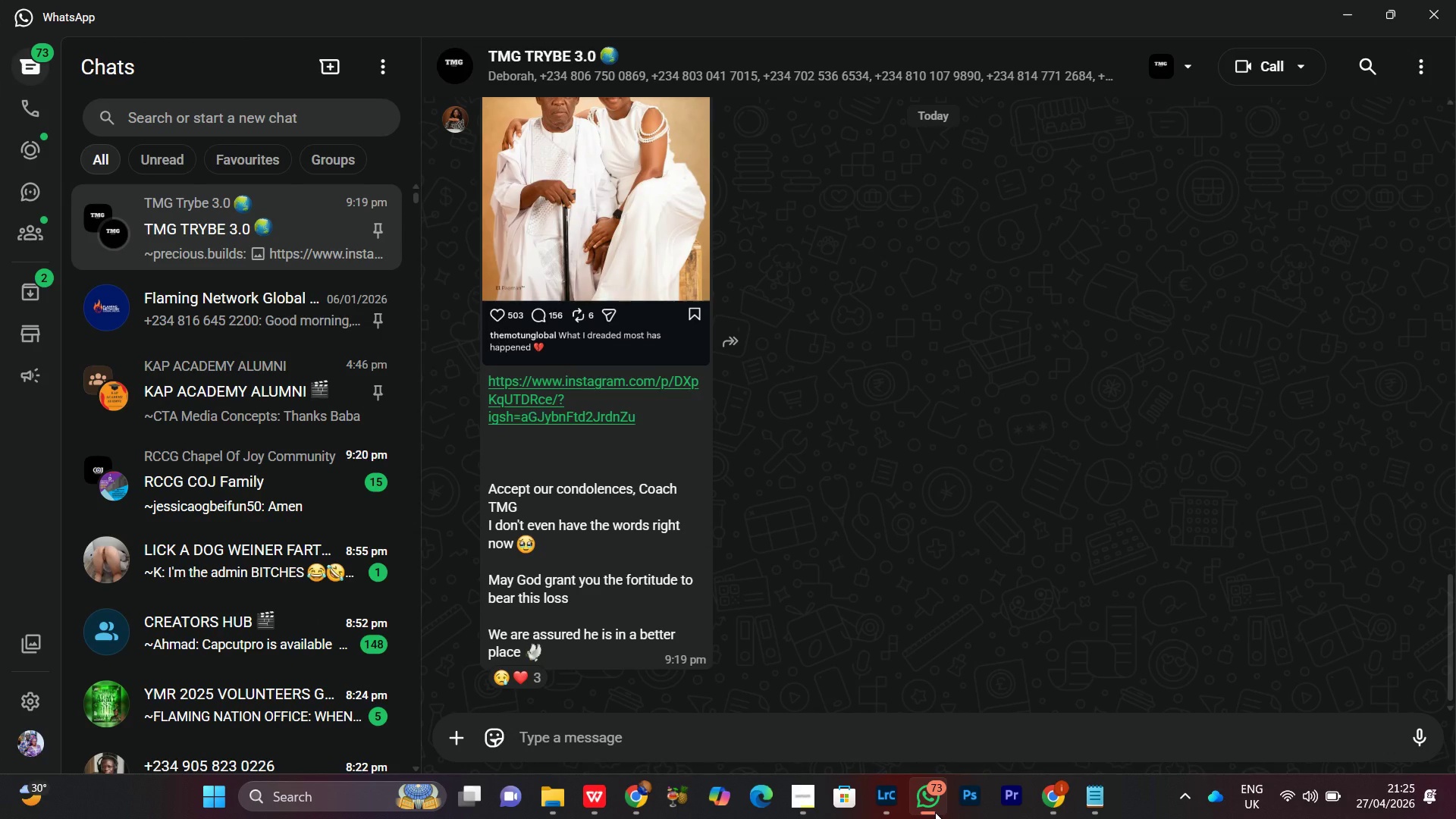 
left_click([935, 812])
 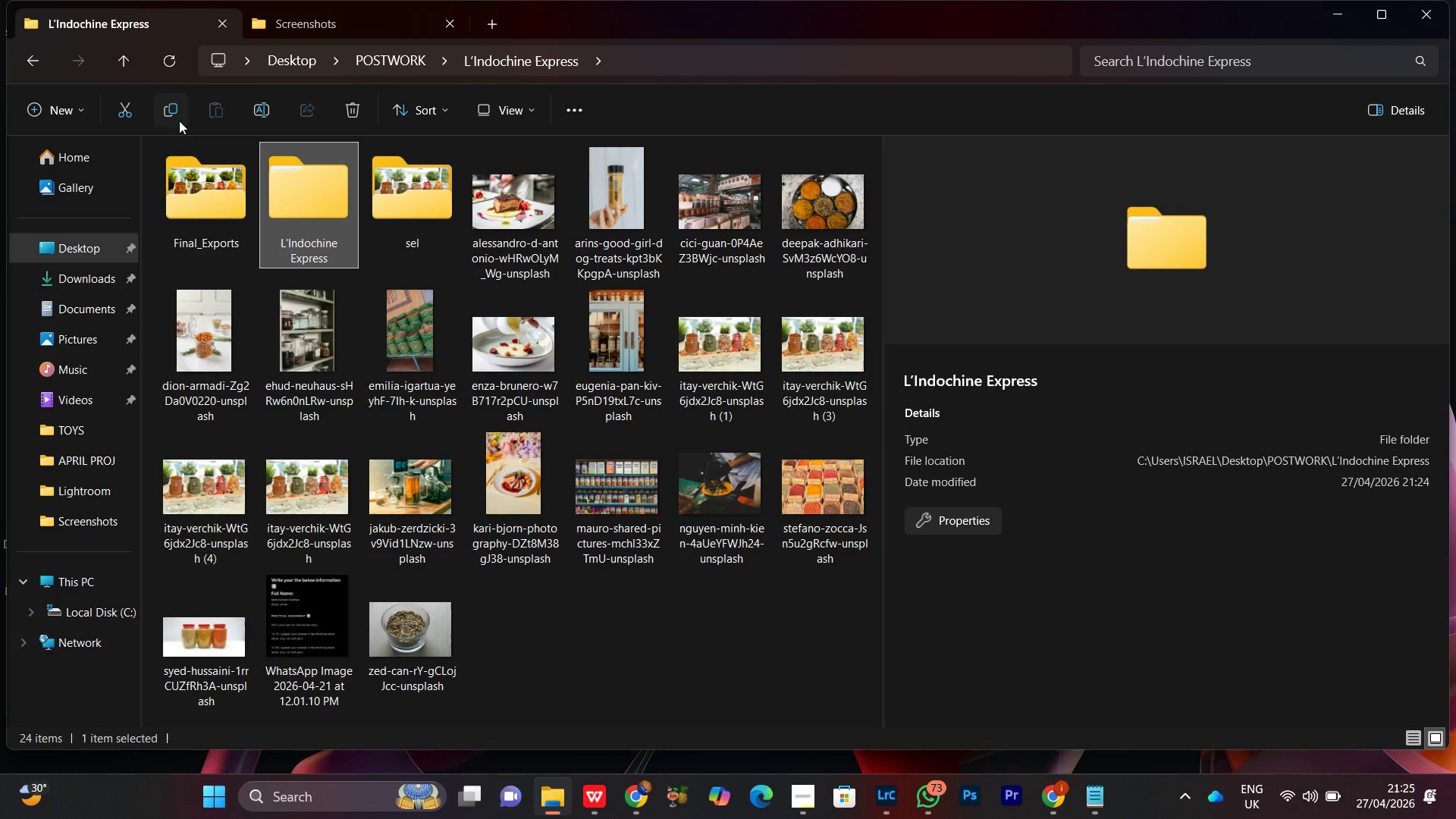 
left_click([202, 203])
 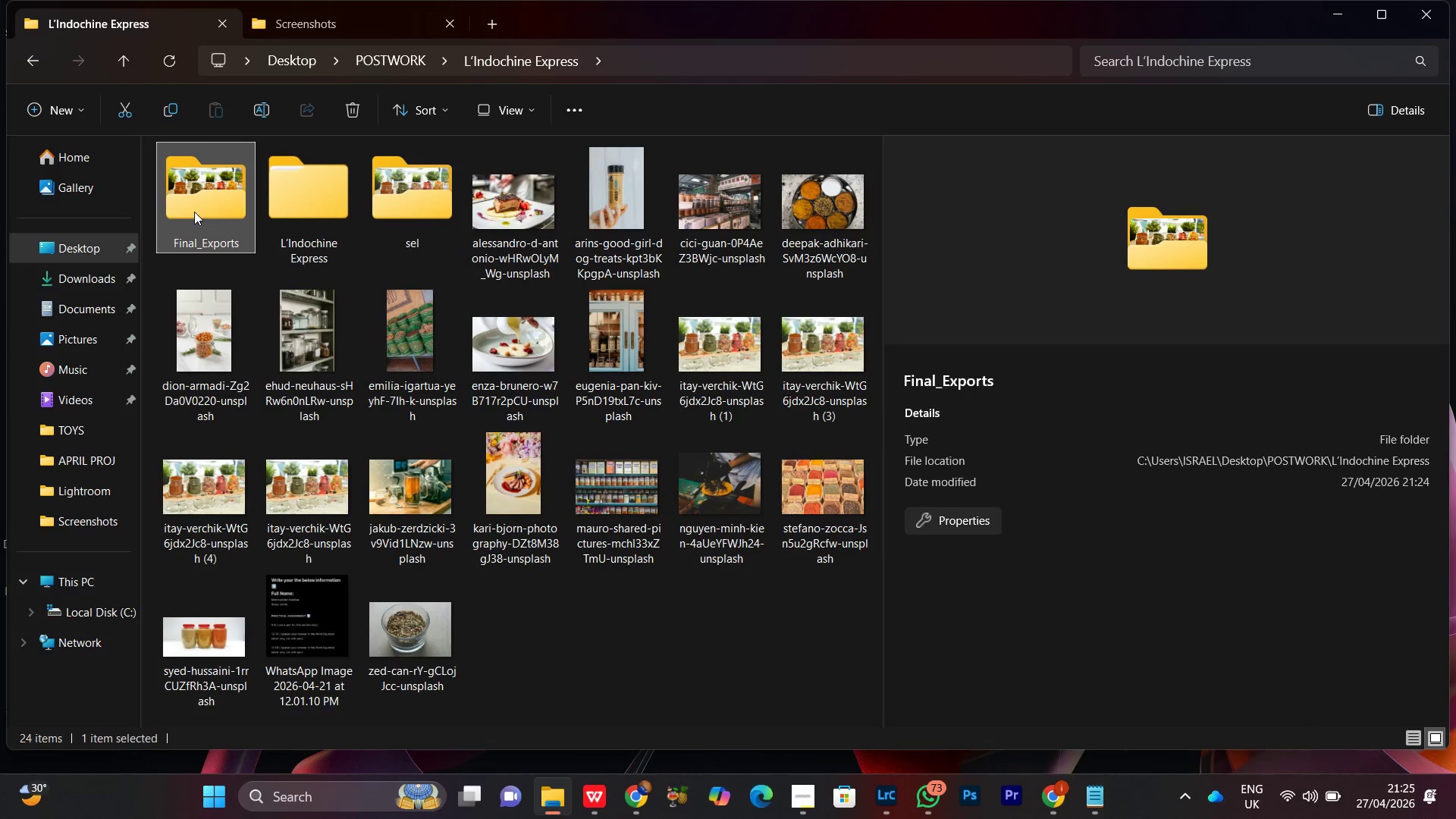 
left_click_drag(start_coordinate=[196, 209], to_coordinate=[278, 169])
 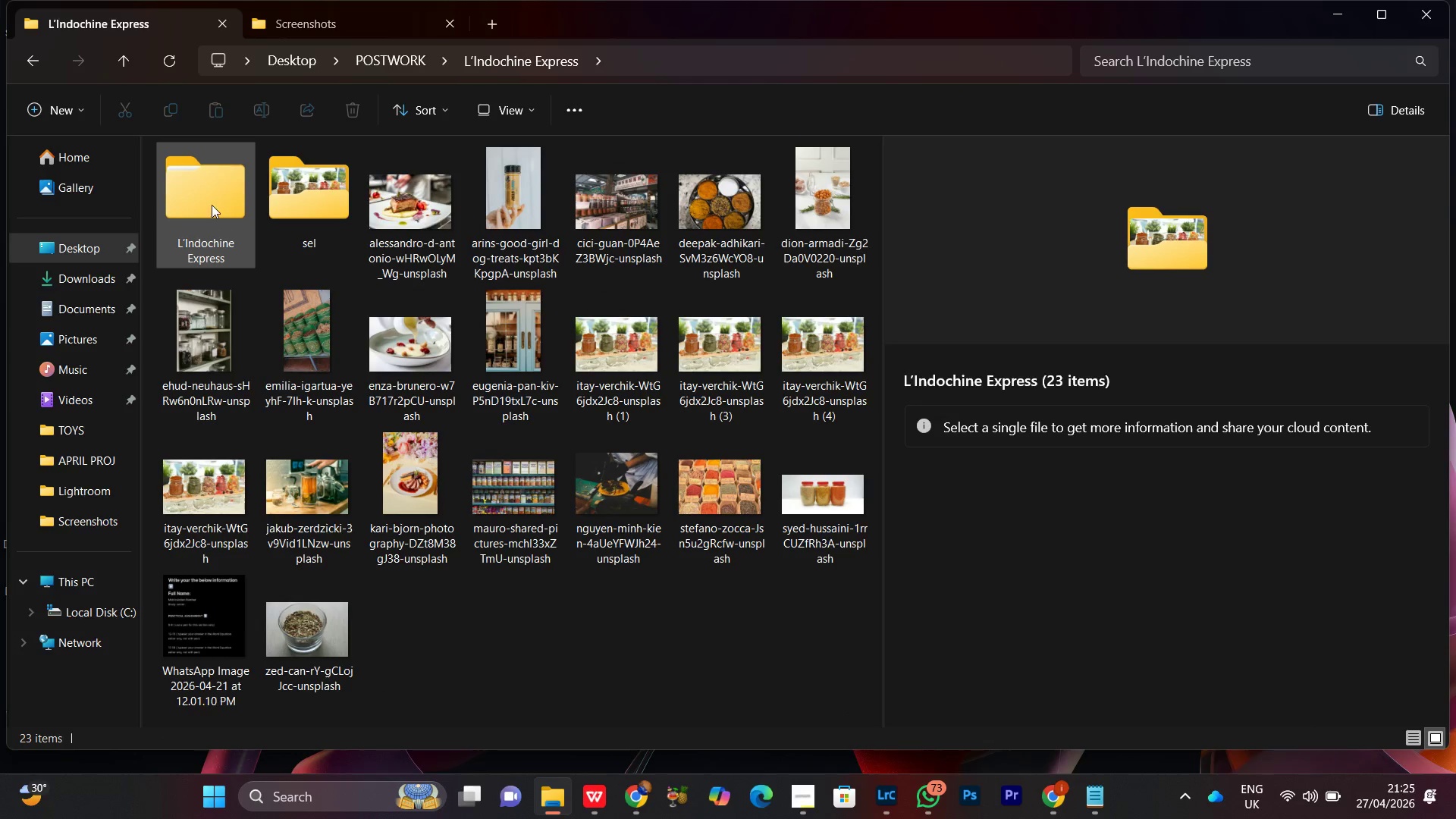 
double_click([212, 205])
 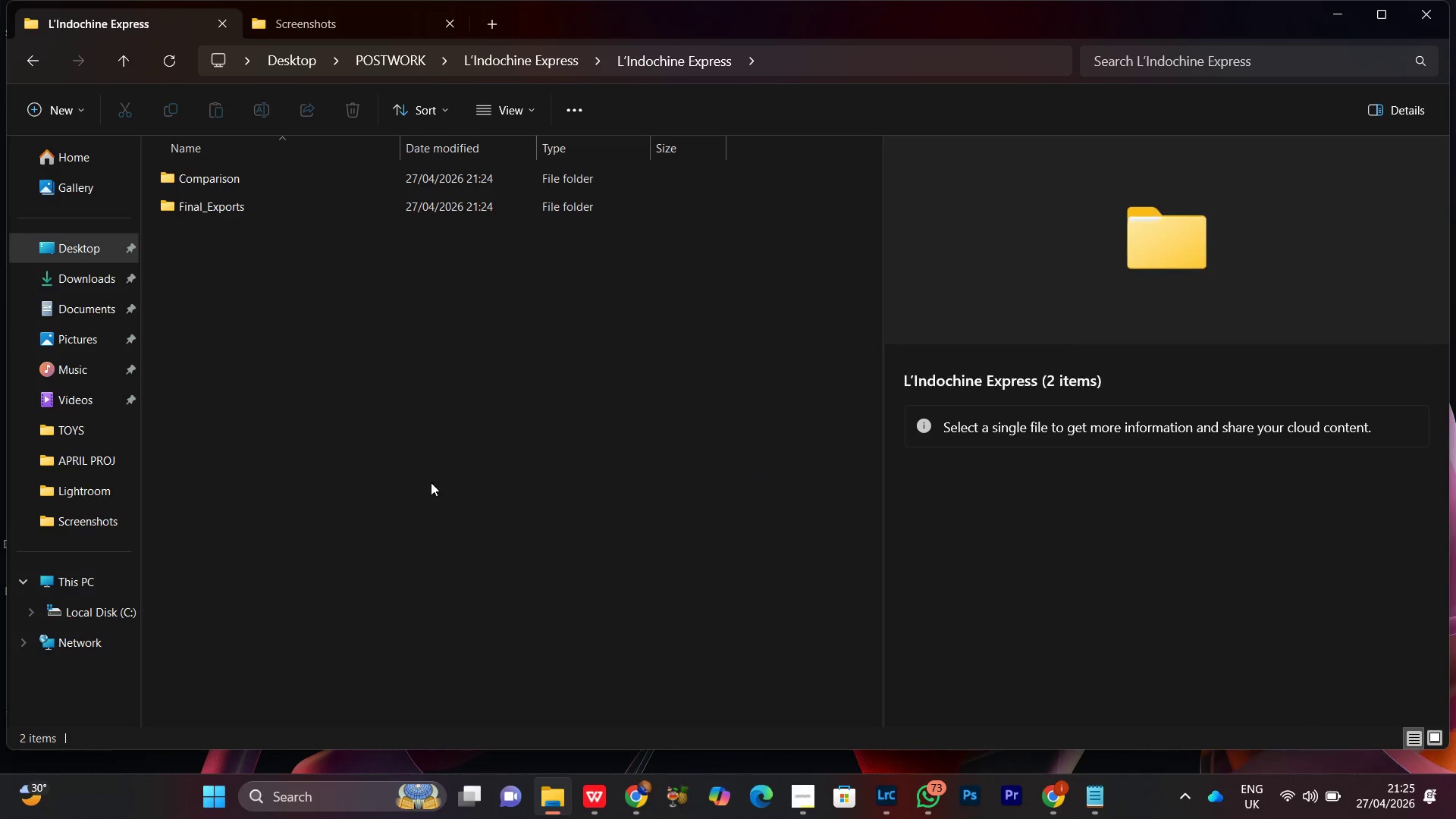 
left_click([358, 372])
 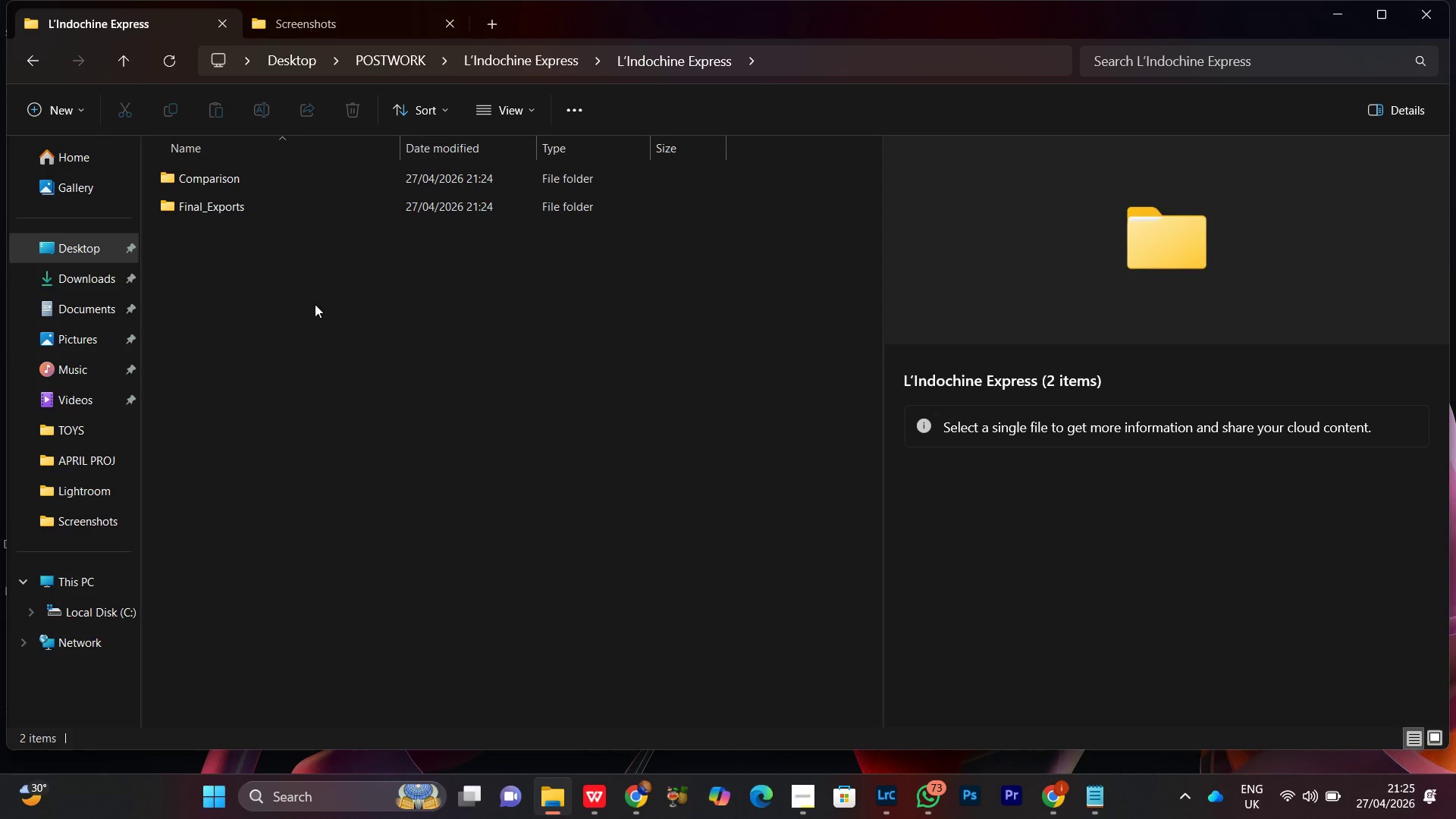 
right_click([300, 293])
 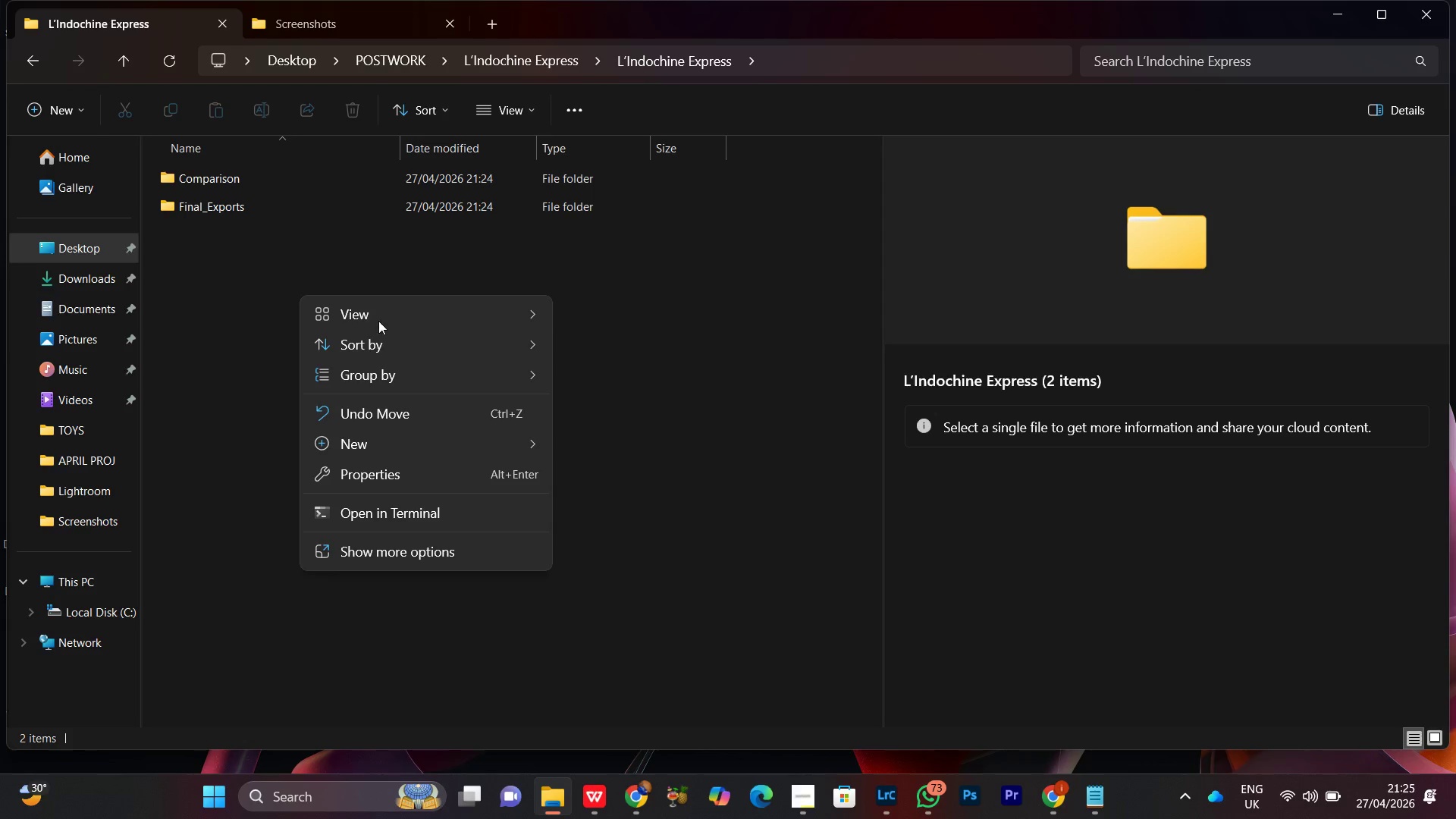 
left_click([381, 309])
 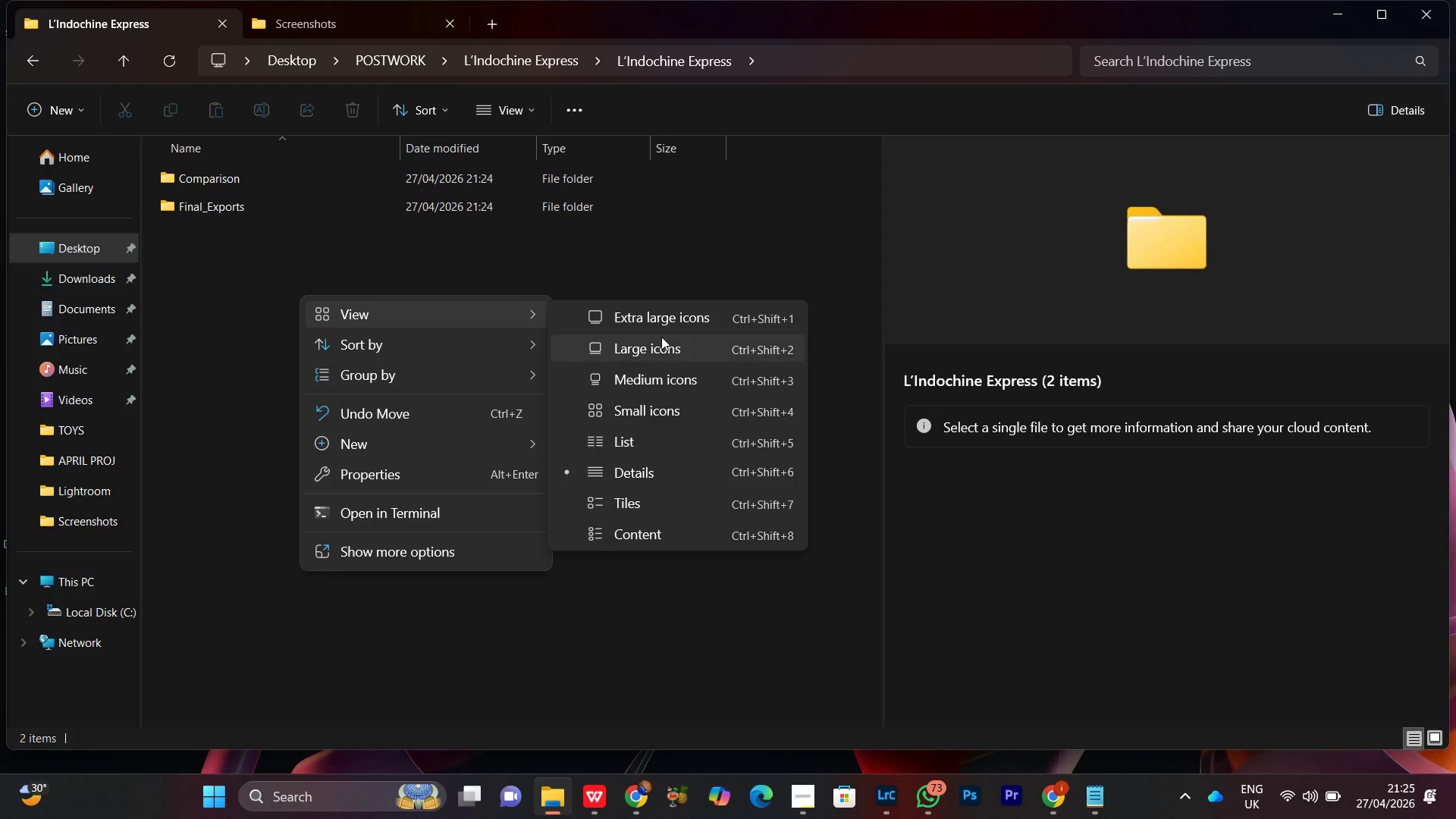 
left_click([651, 346])
 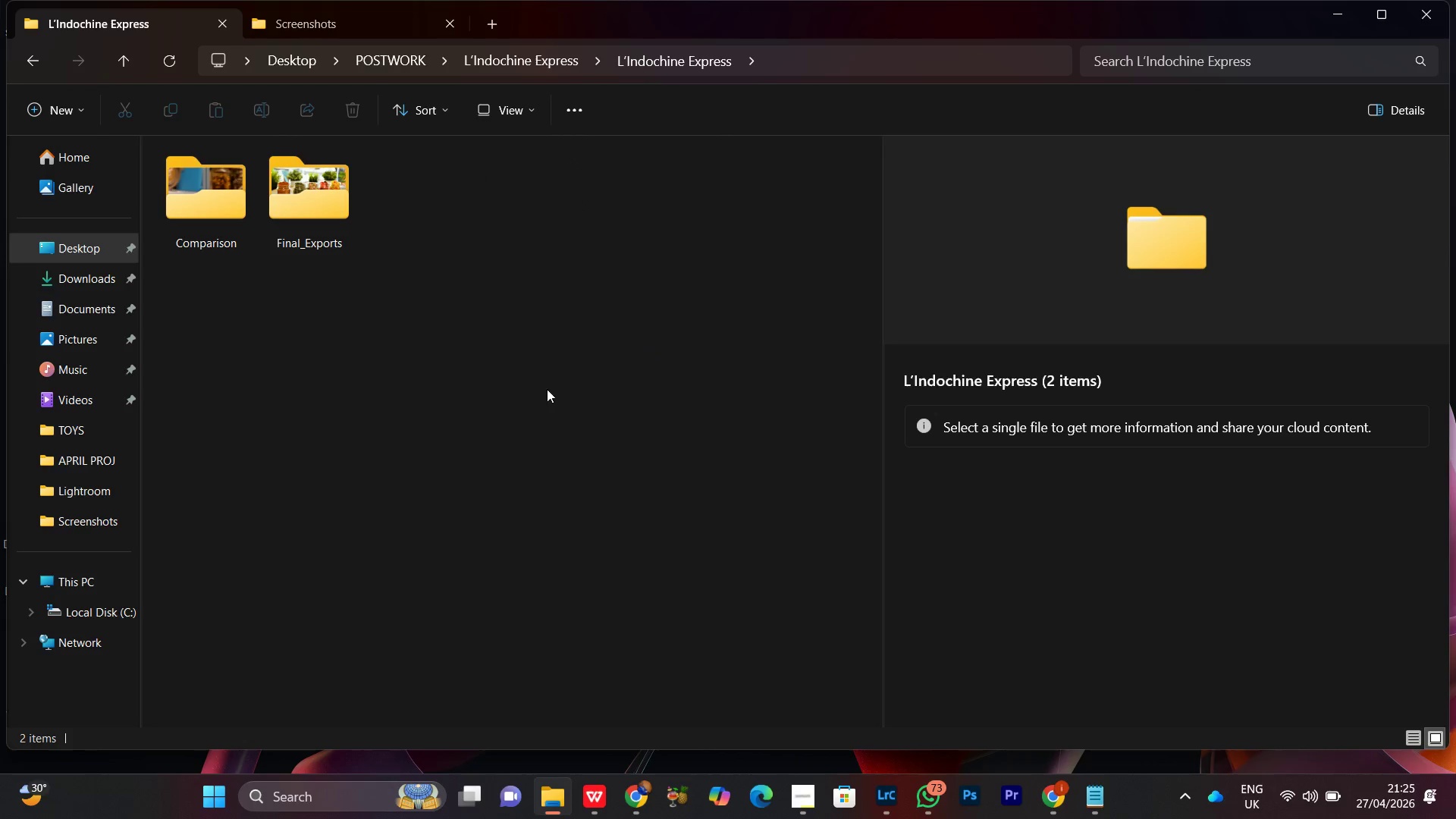 
left_click([472, 410])
 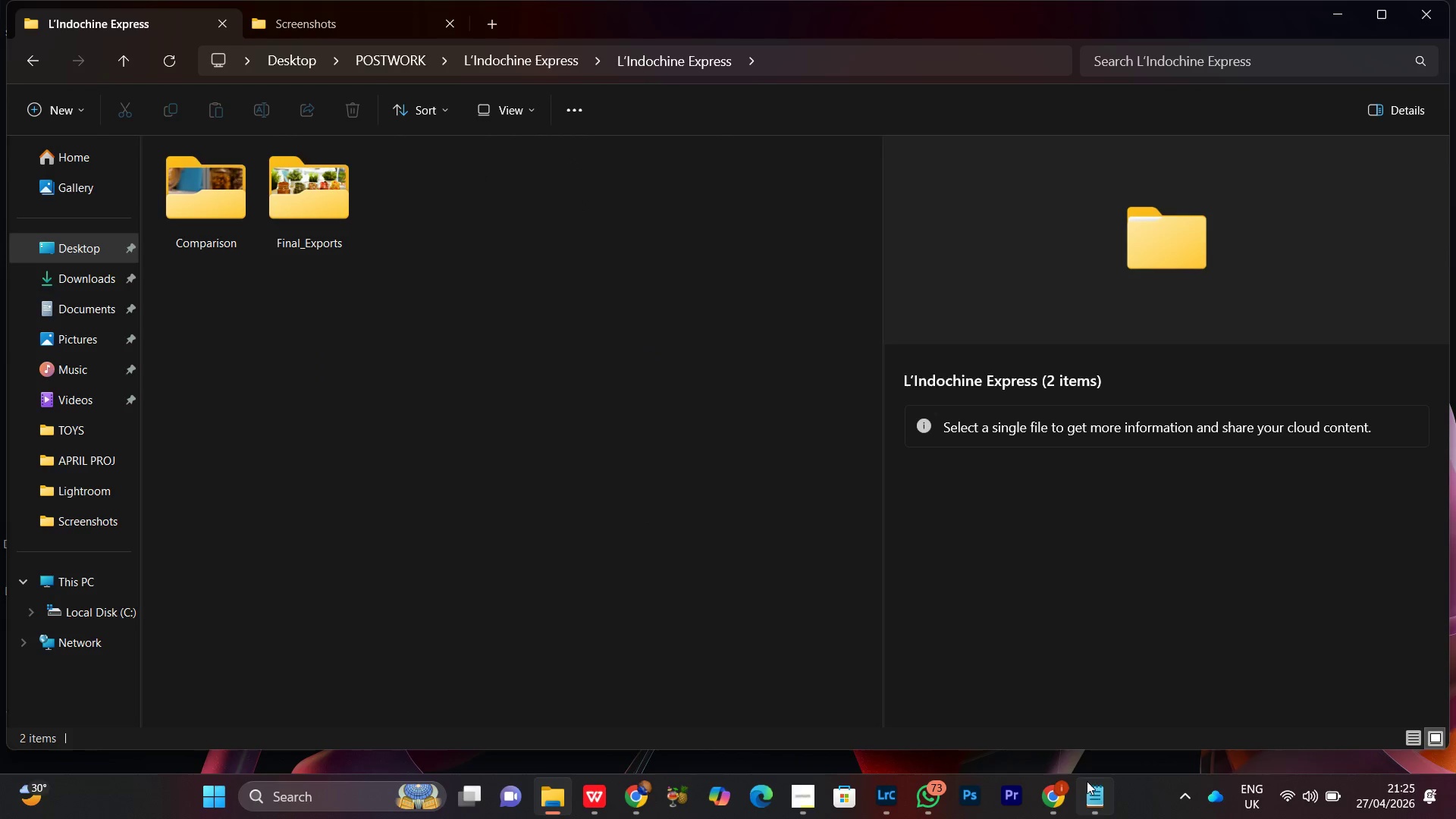 
left_click([1094, 798])
 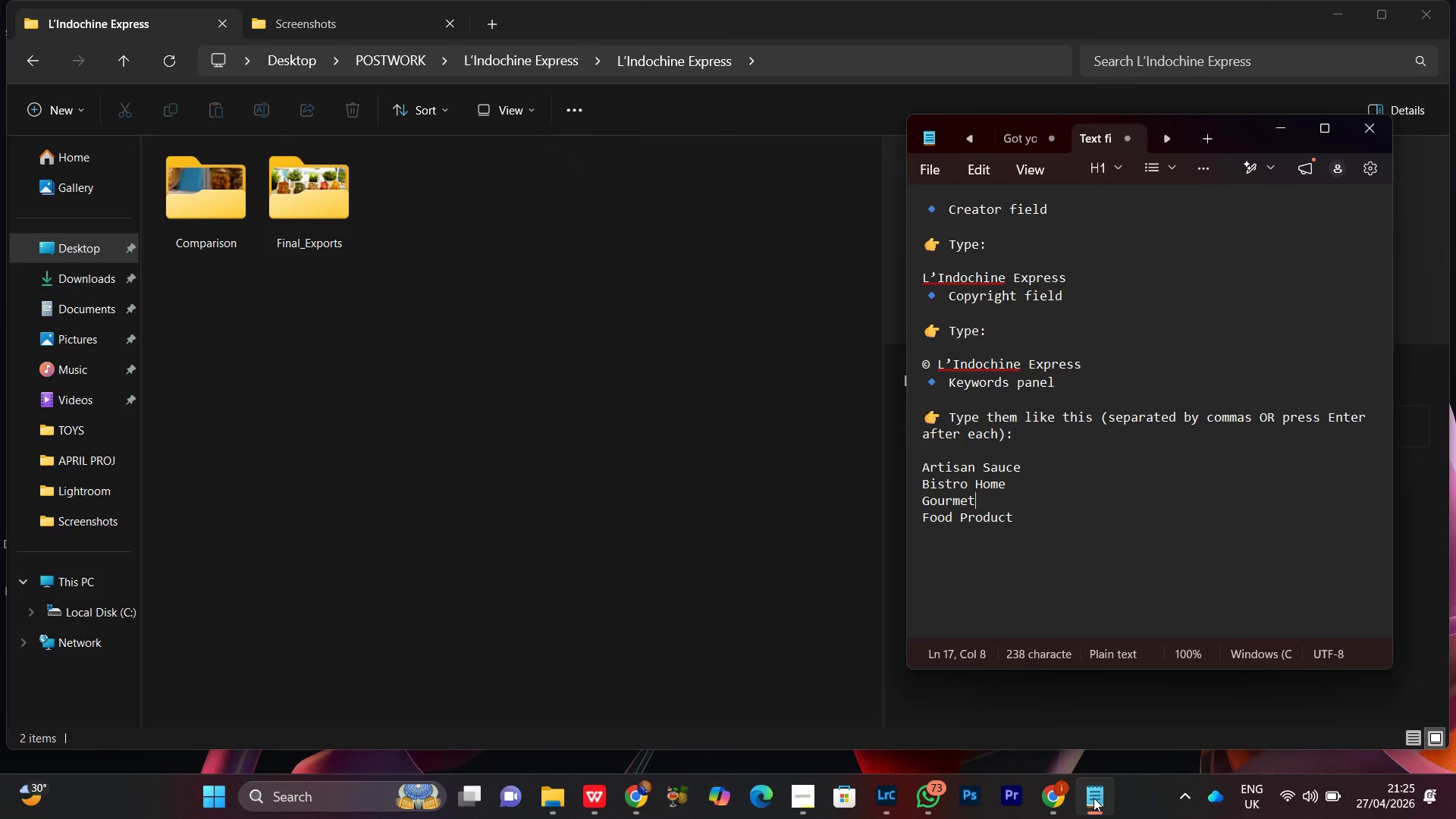 
left_click([1094, 798])
 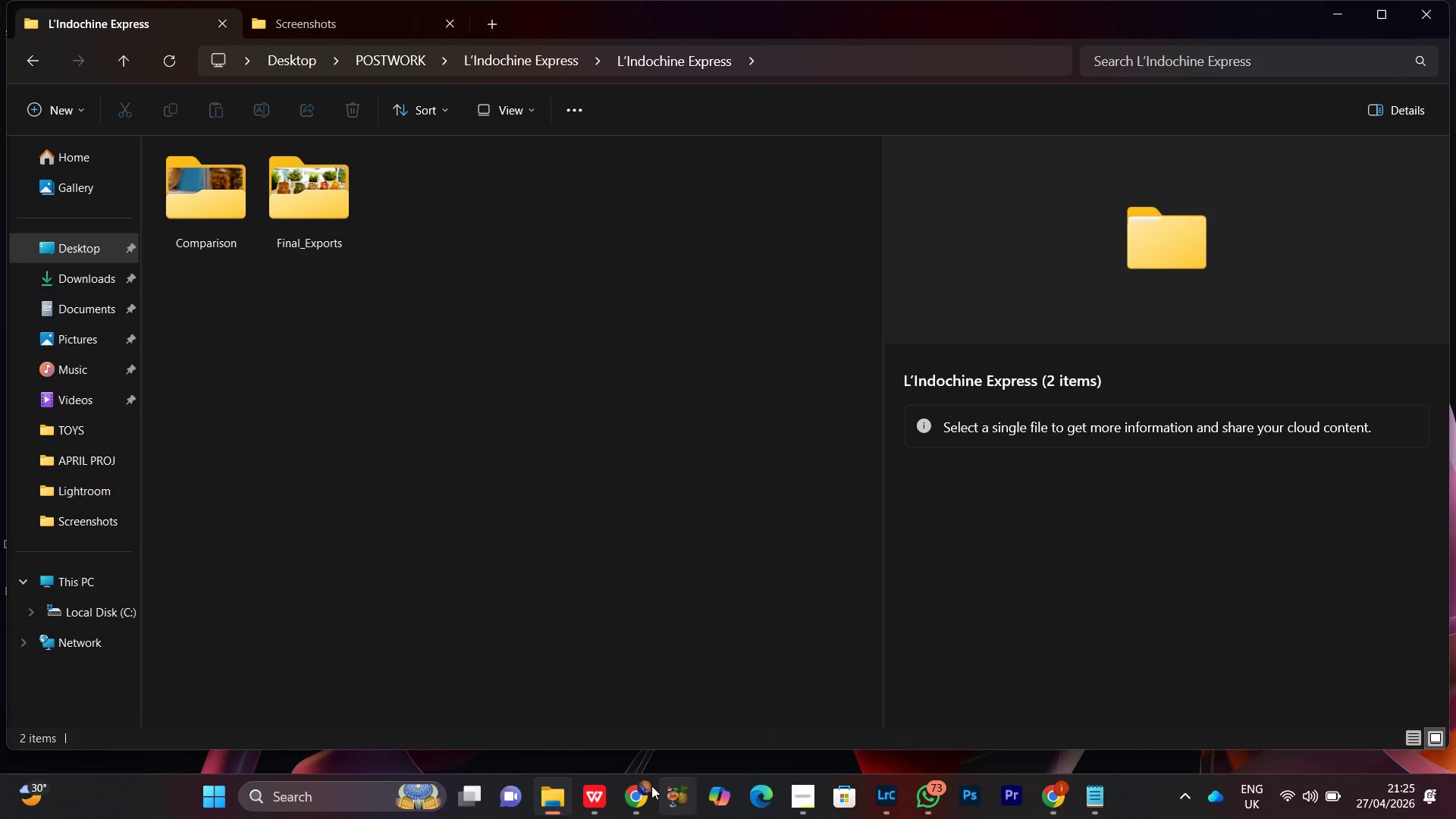 
left_click([646, 789])
 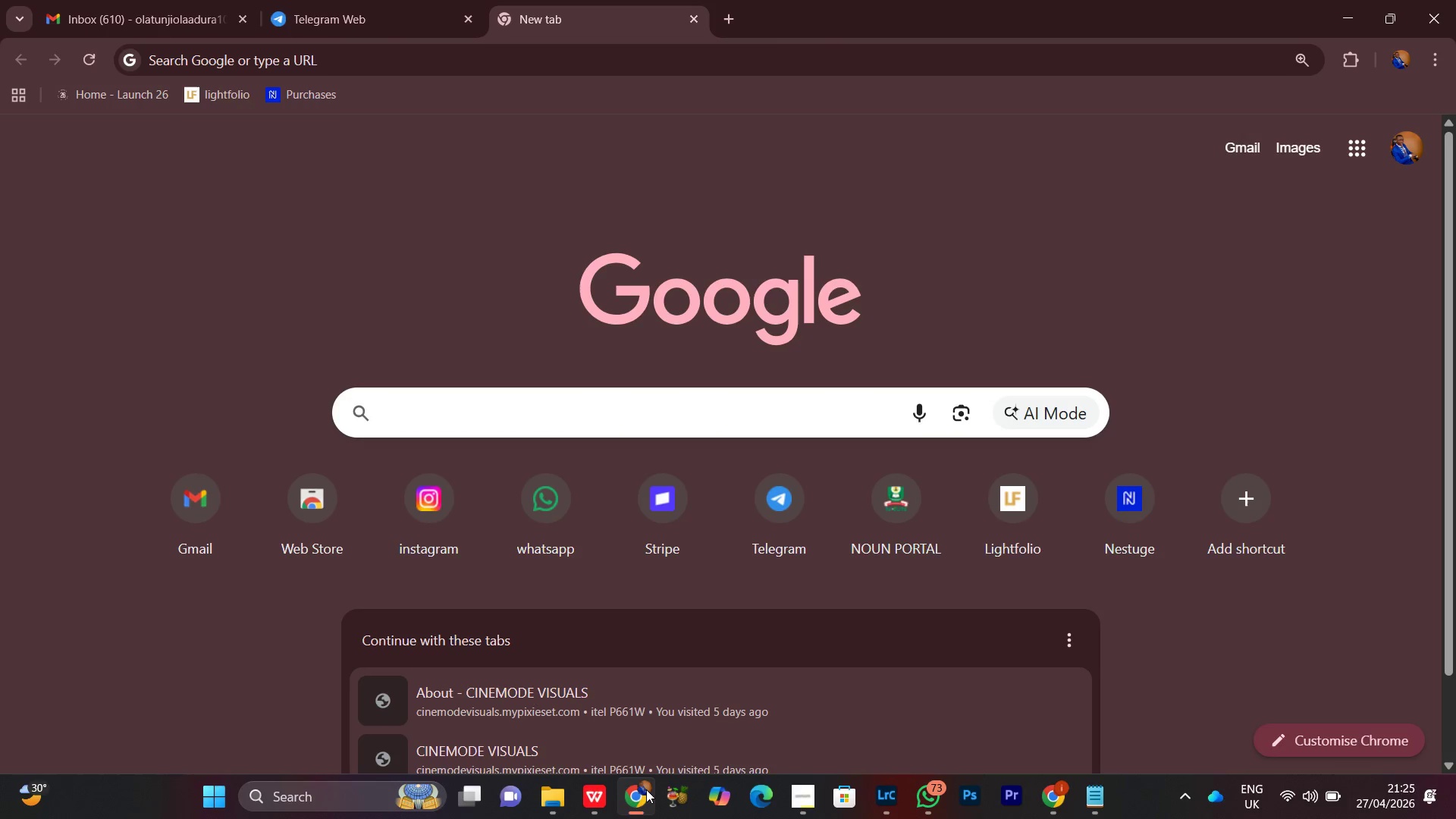 
left_click([646, 789])
 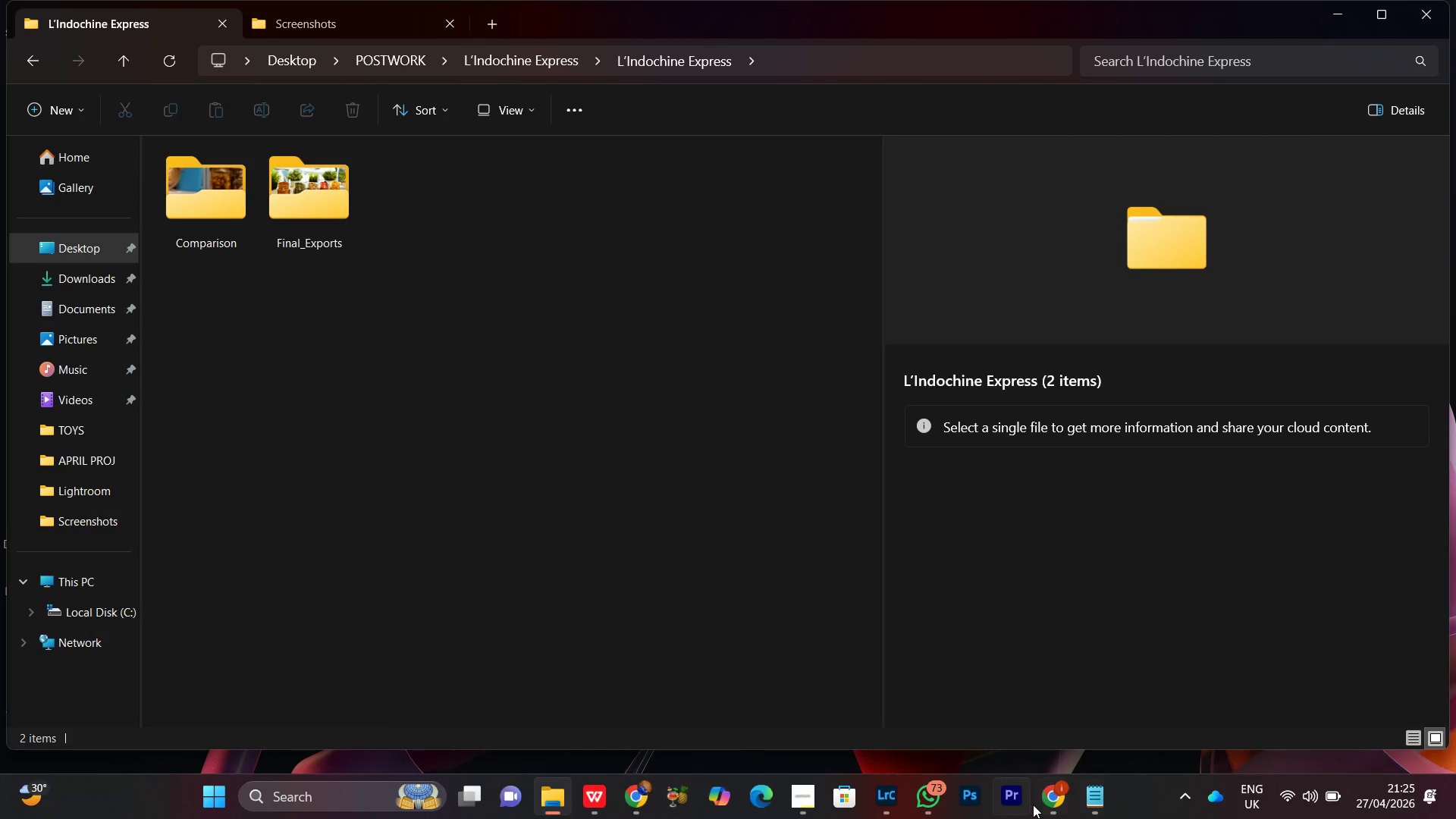 
left_click([1060, 810])
 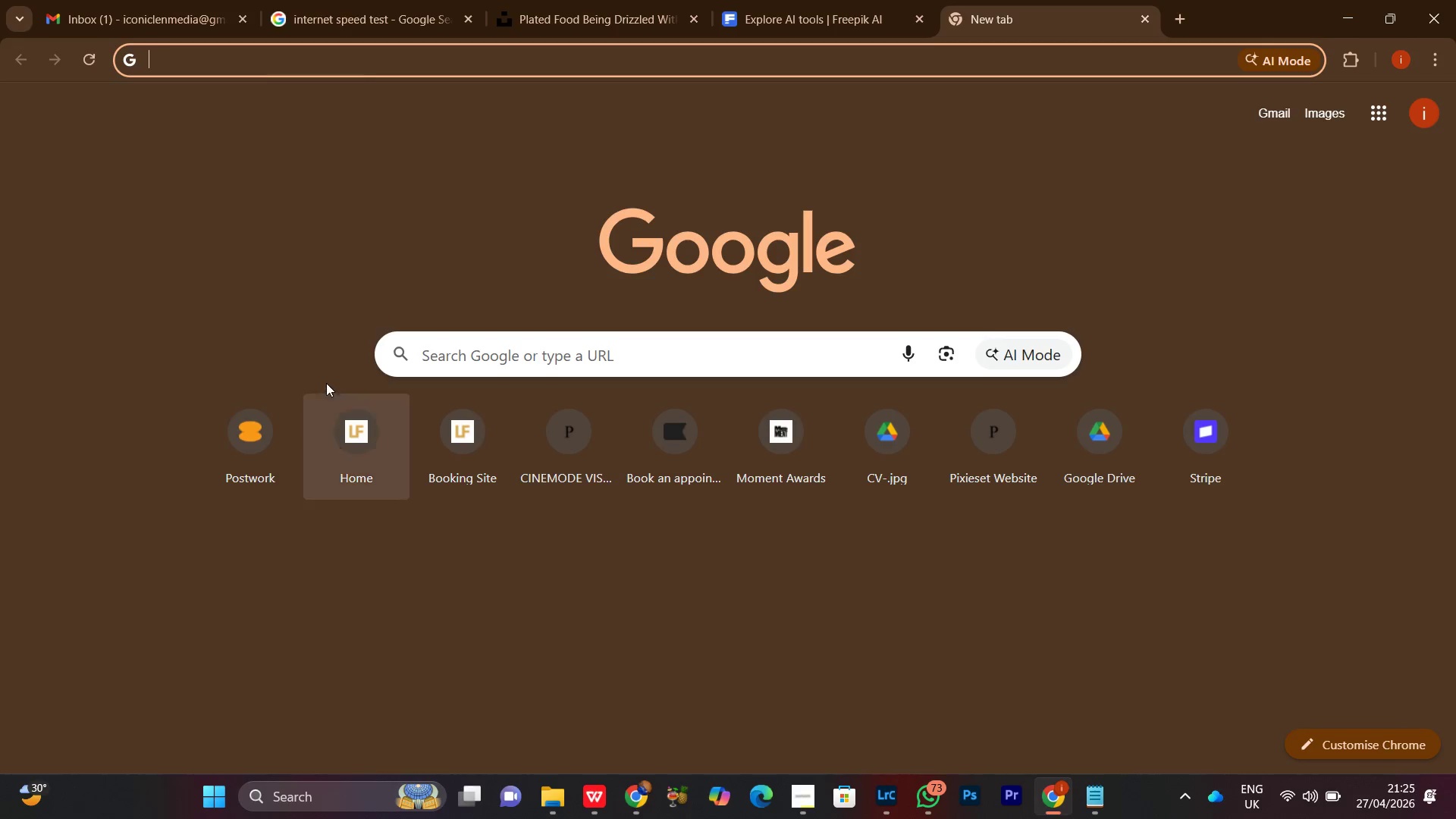 
left_click([102, 0])
 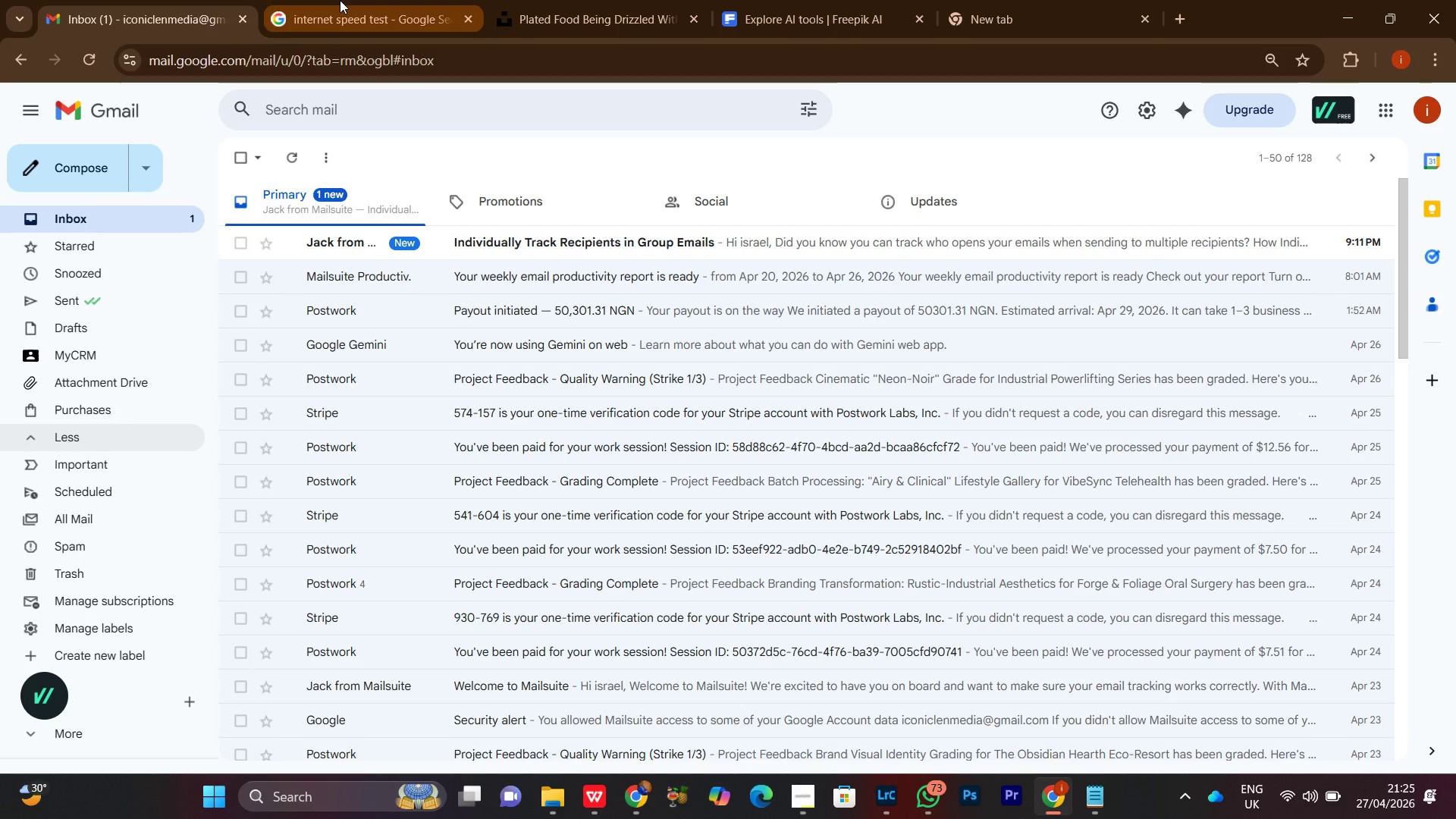 
left_click([340, 0])
 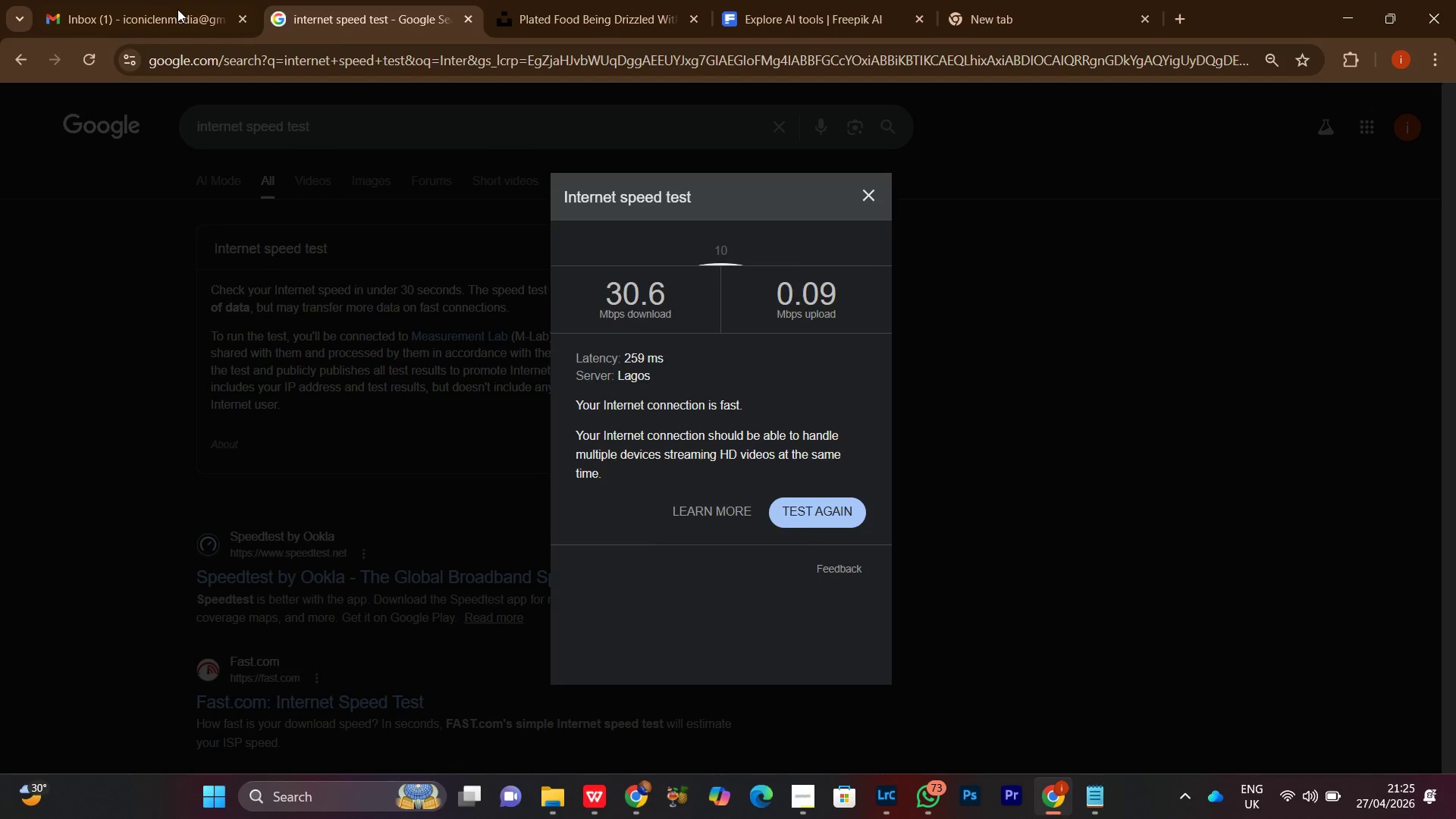 
left_click([158, 0])
 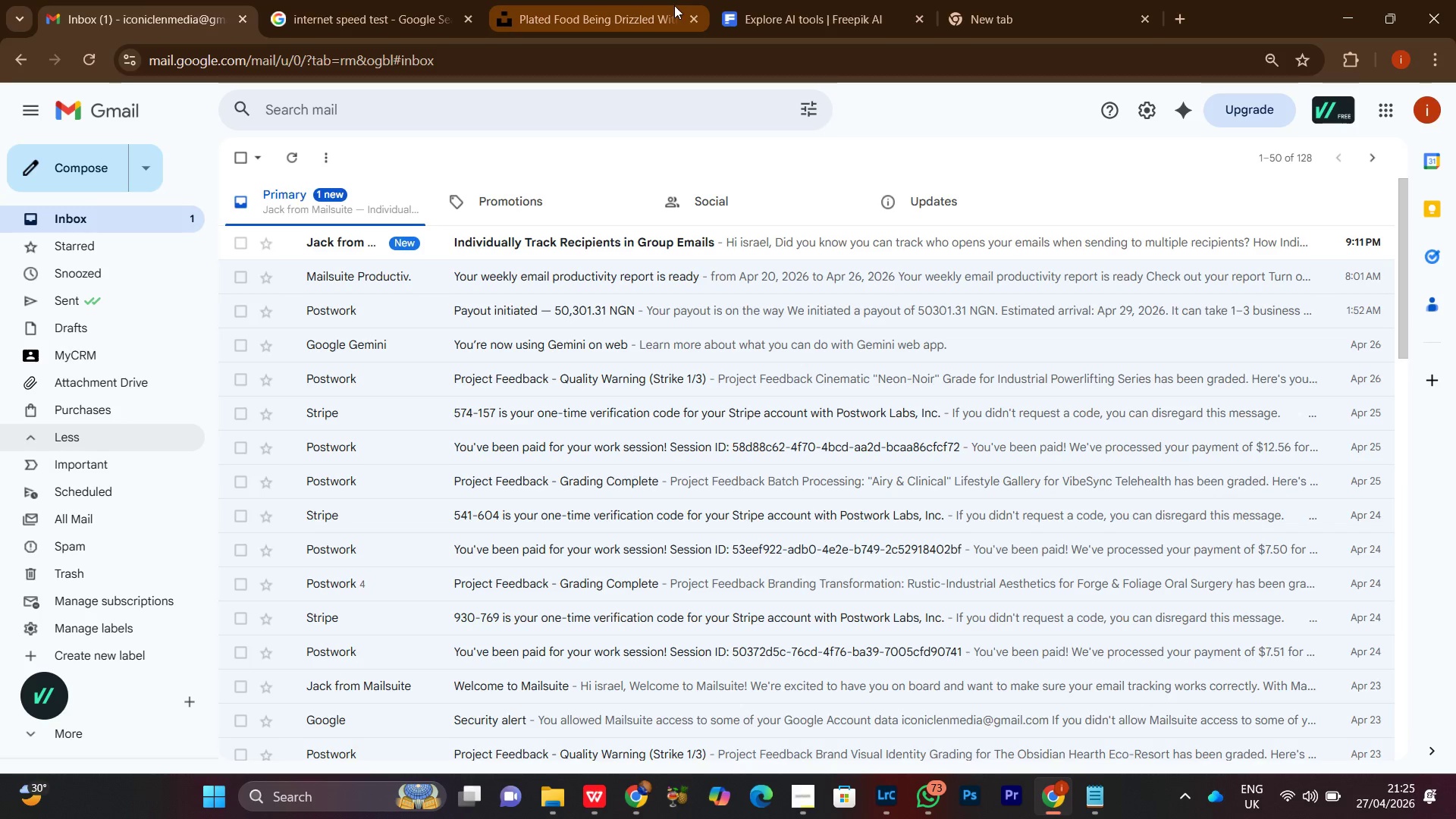 
left_click([821, 0])
 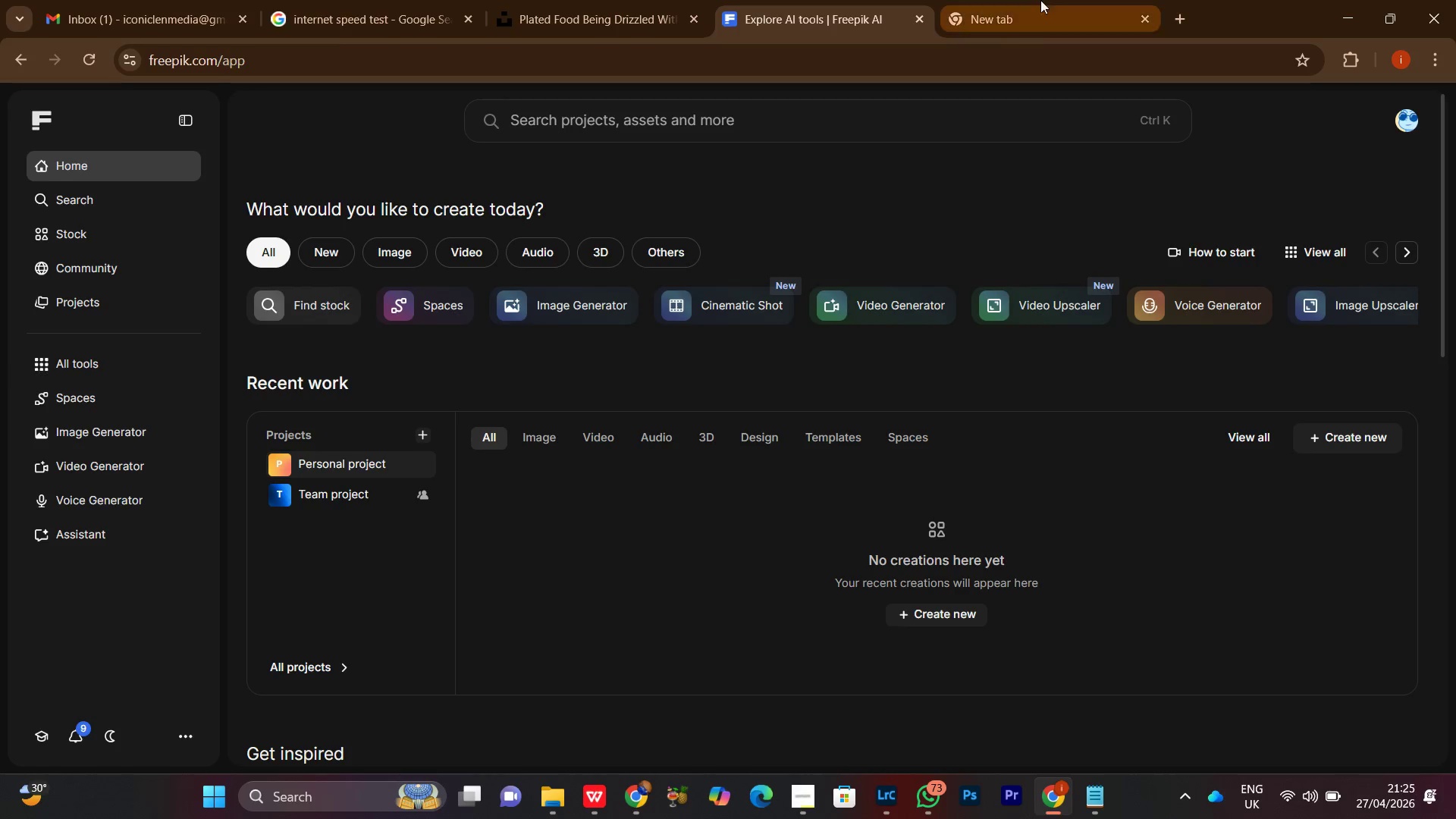 
left_click([1034, 0])
 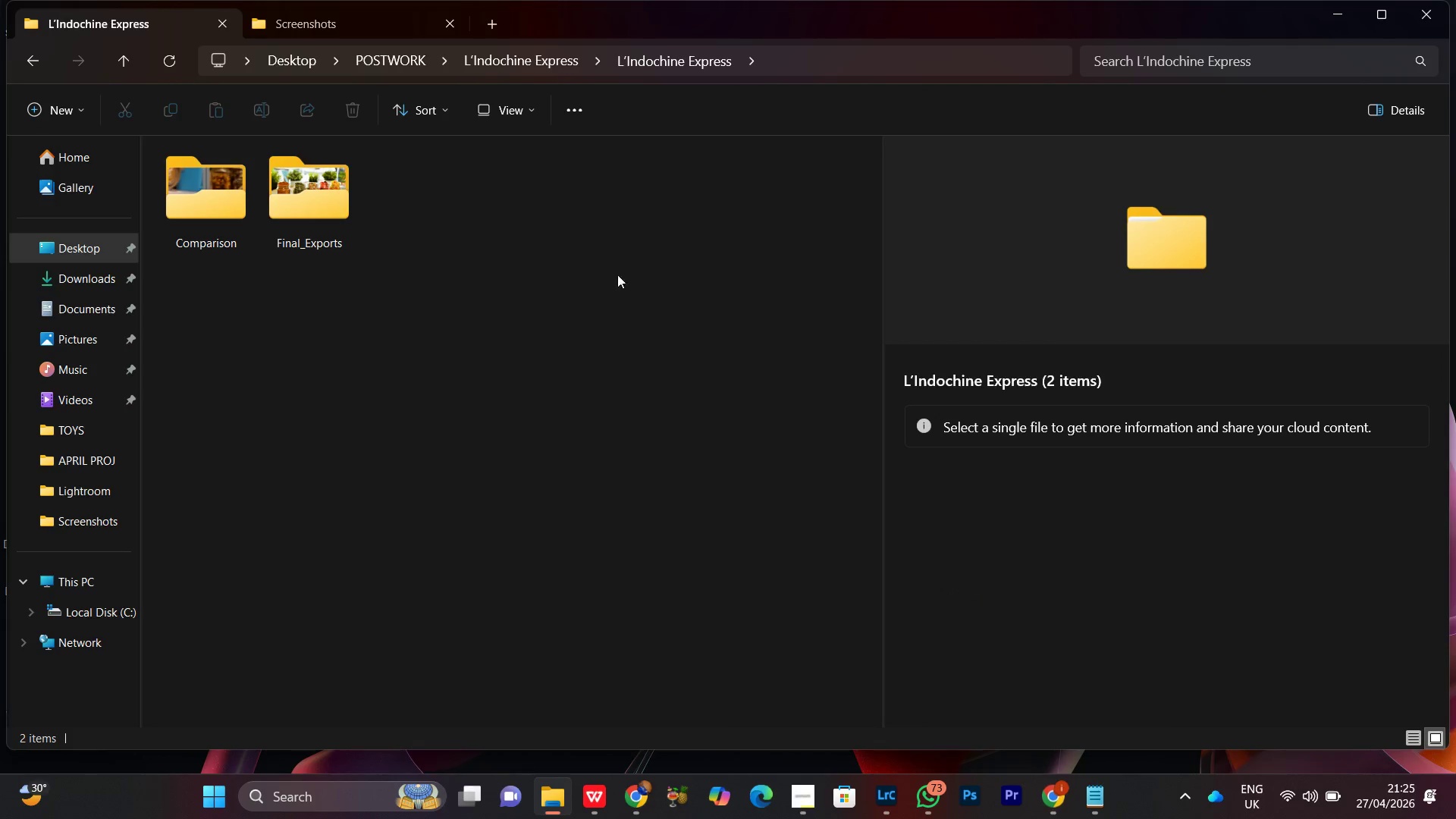 
left_click([517, 381])
 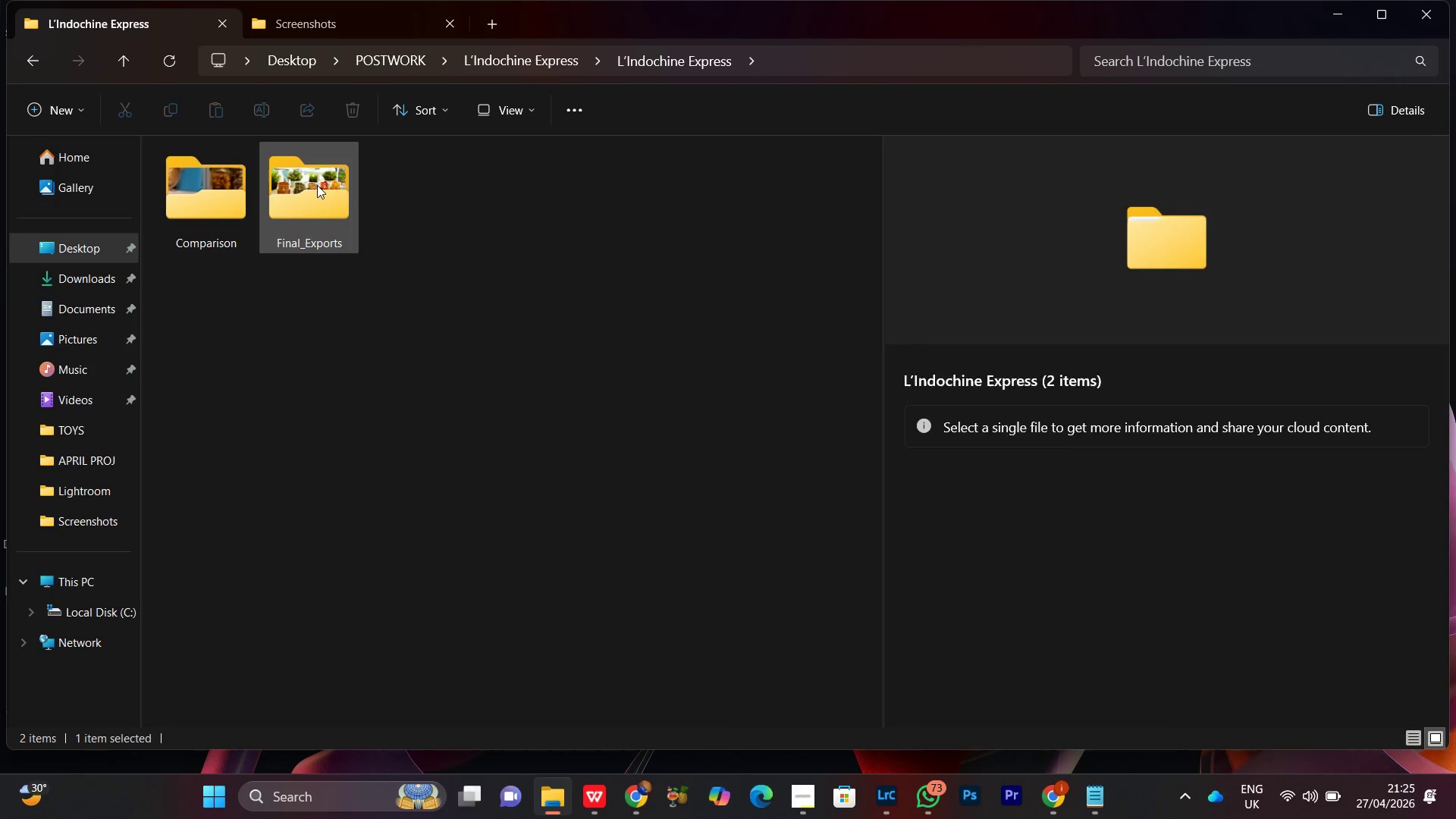 
double_click([317, 185])
 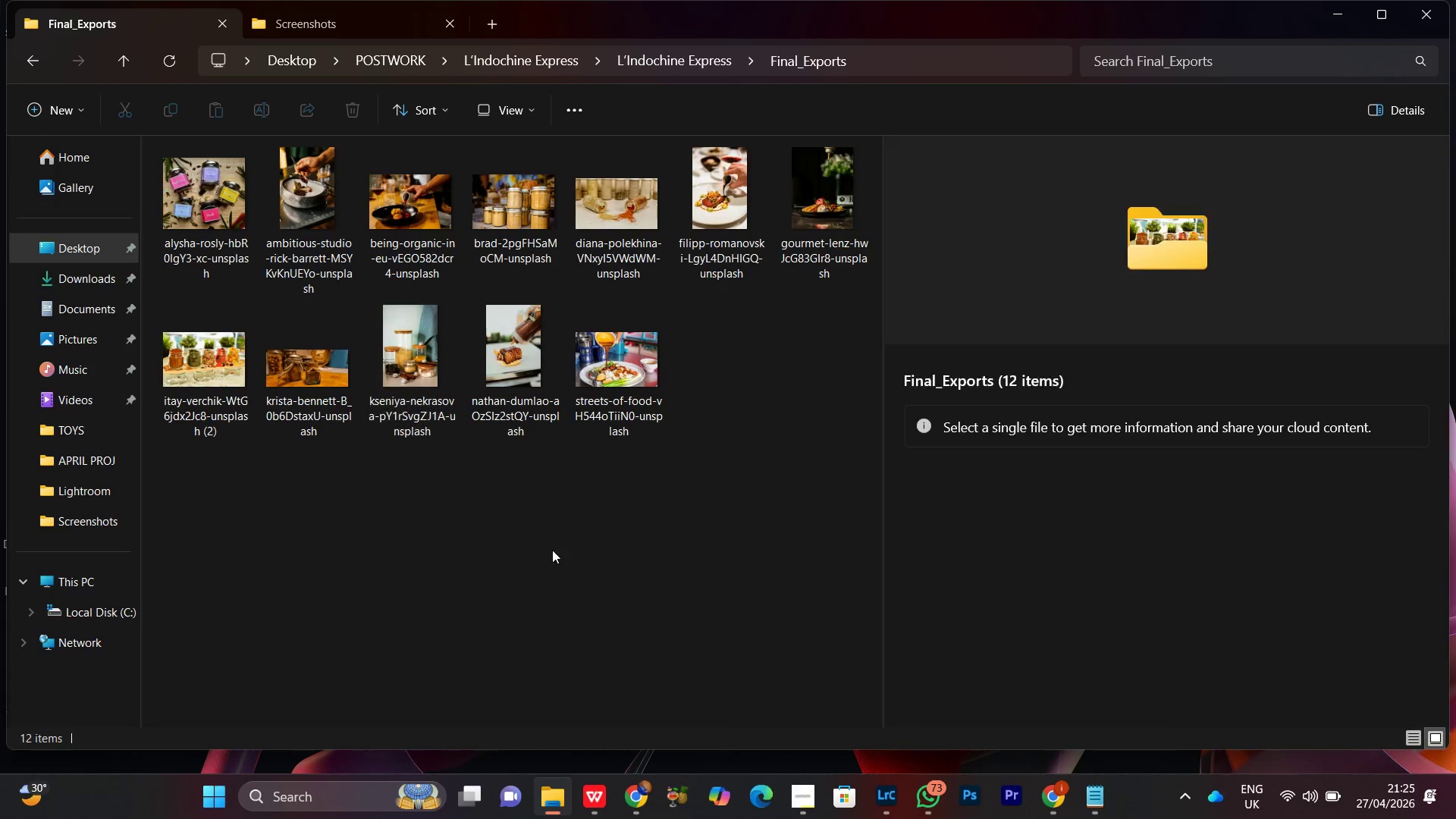 
left_click([438, 560])
 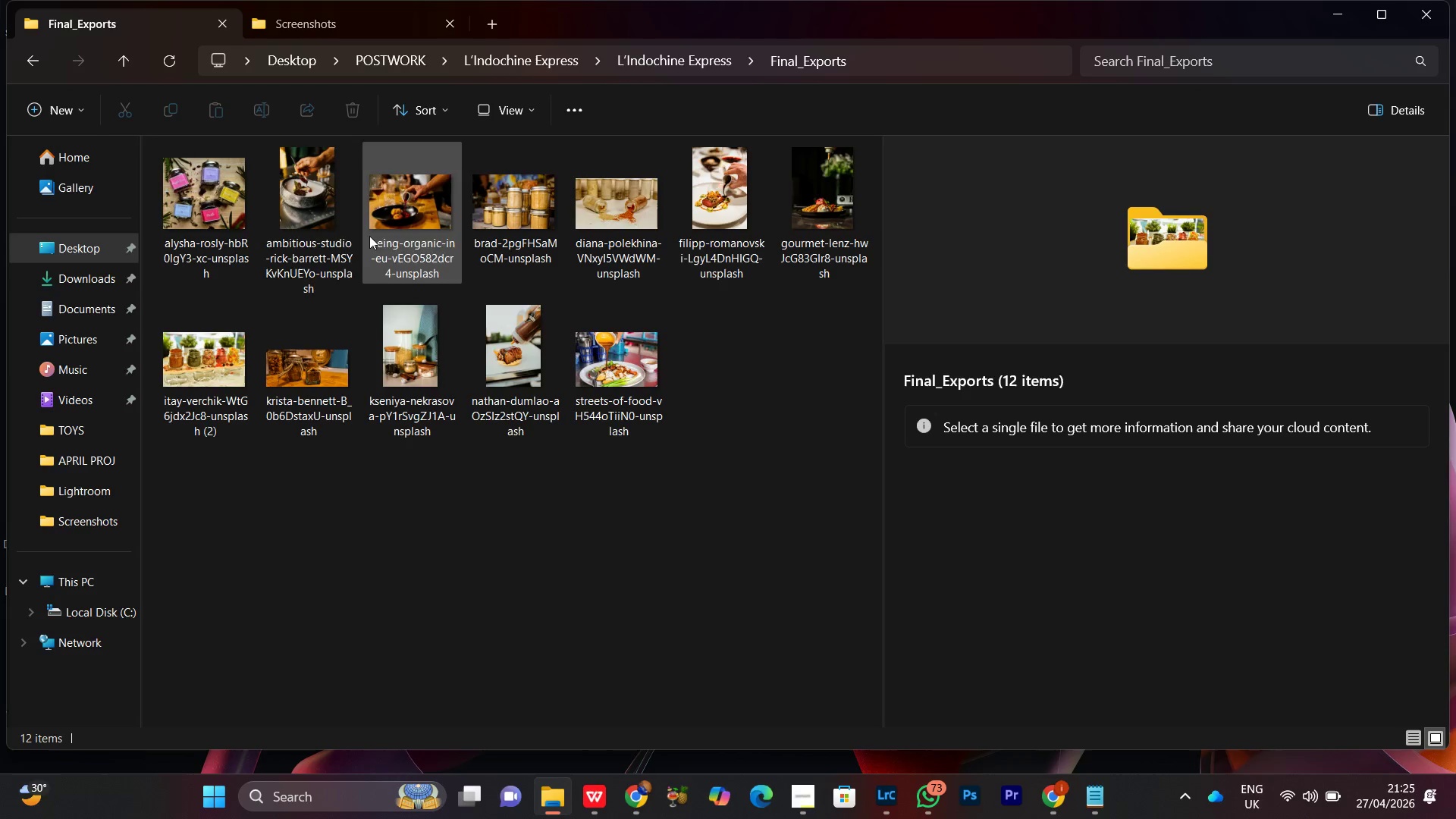 
left_click([330, 231])
 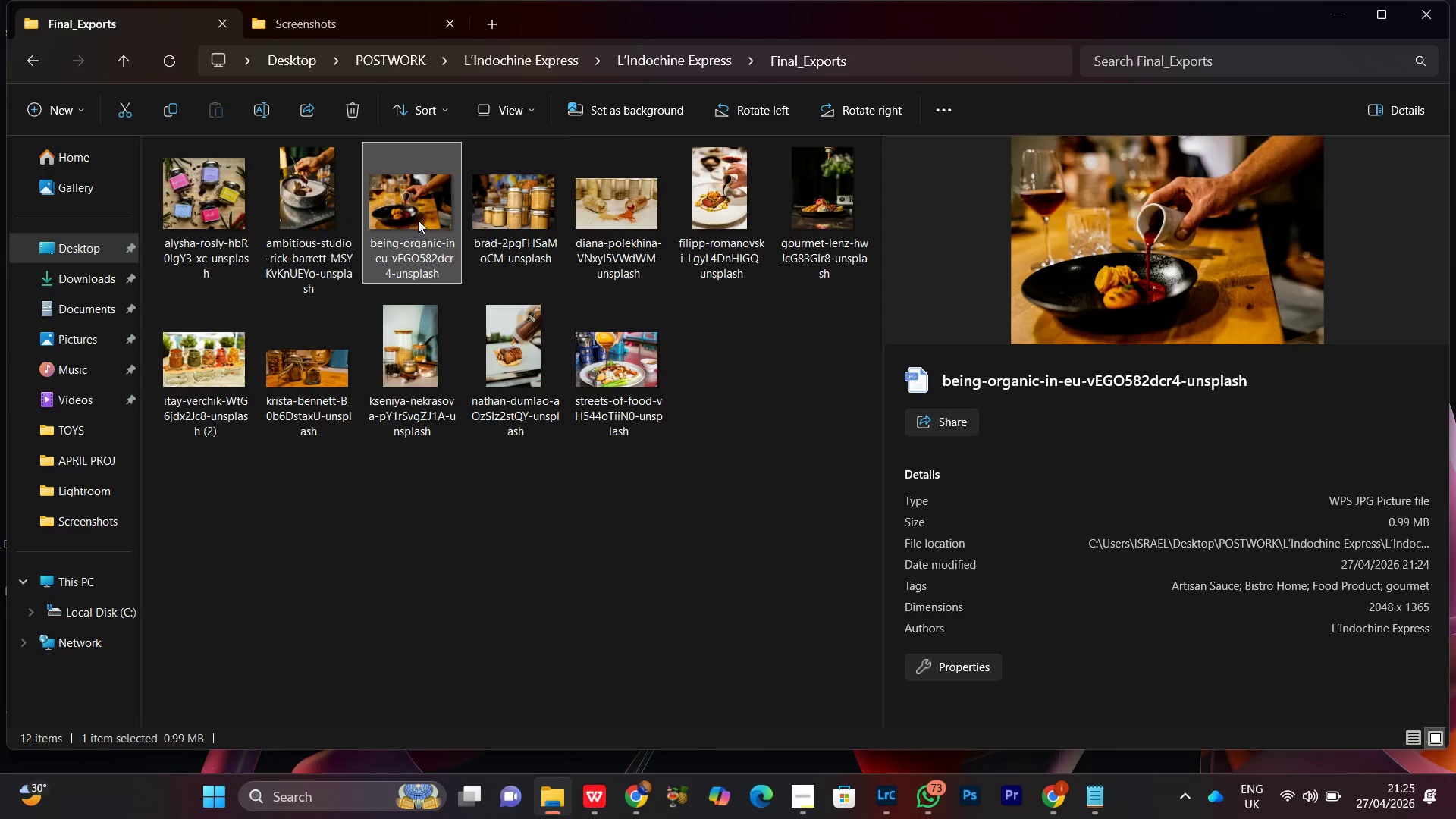 
double_click([517, 192])
 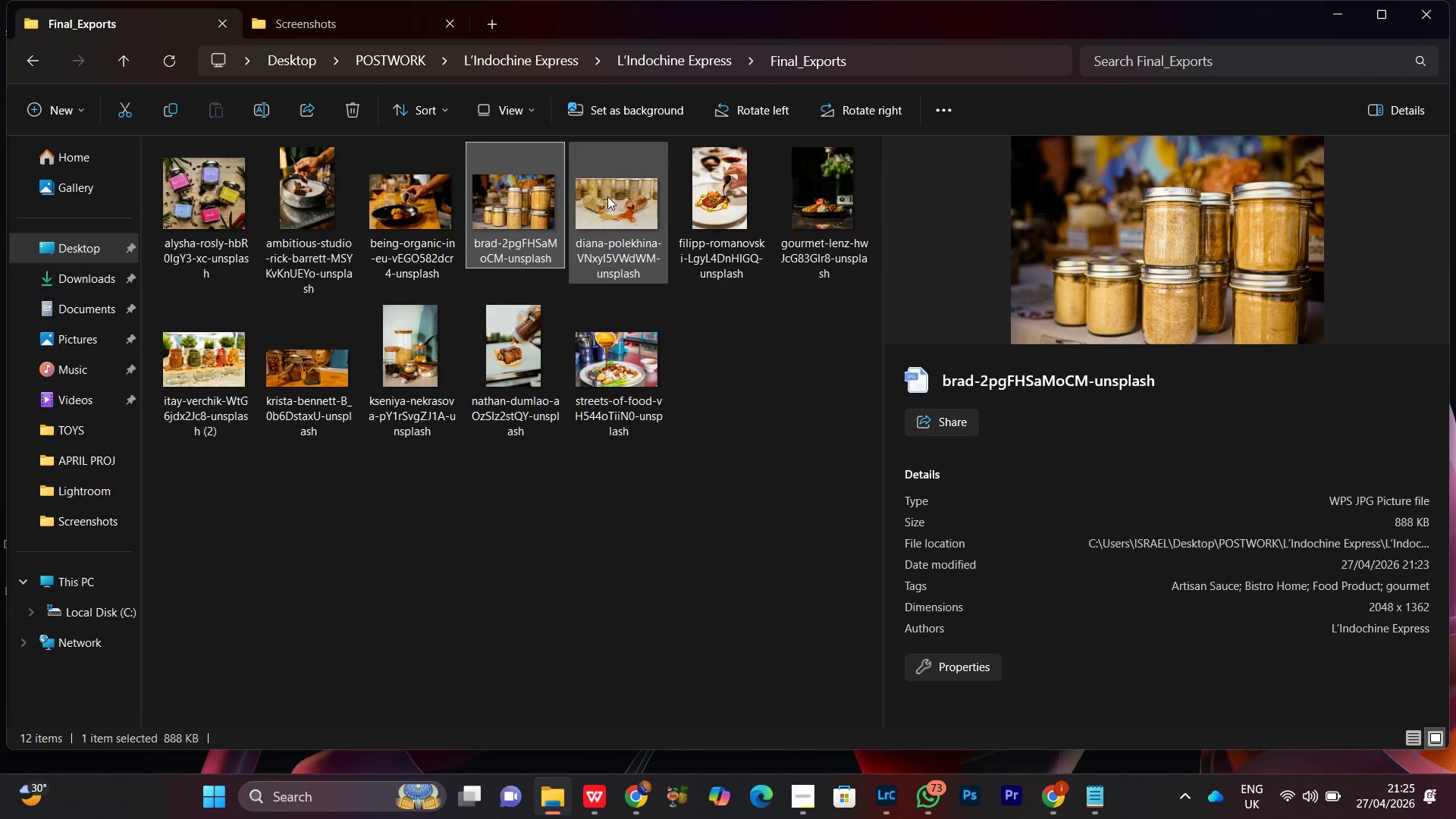 
left_click([607, 196])
 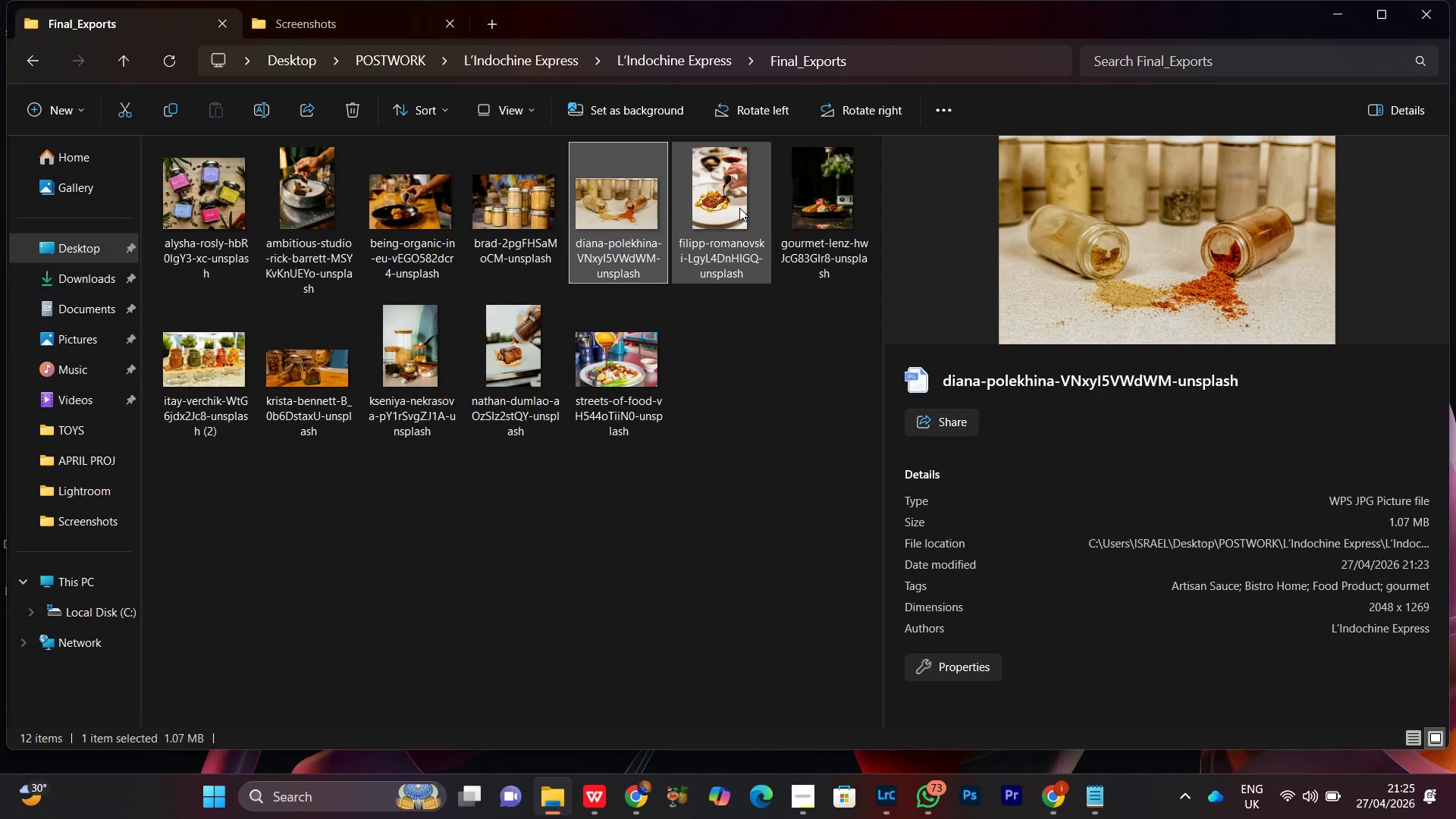 
left_click([739, 208])
 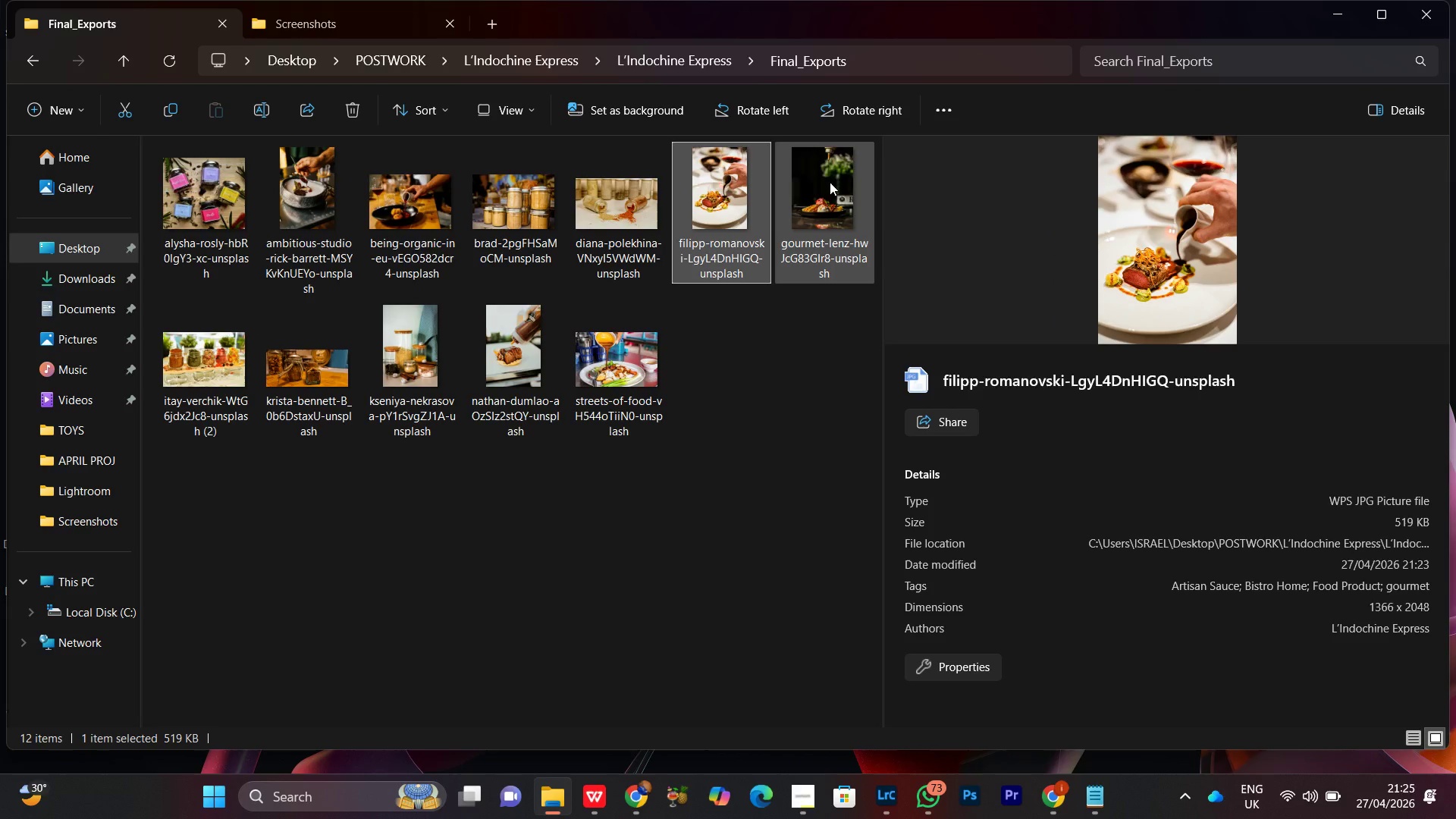 
left_click([830, 182])
 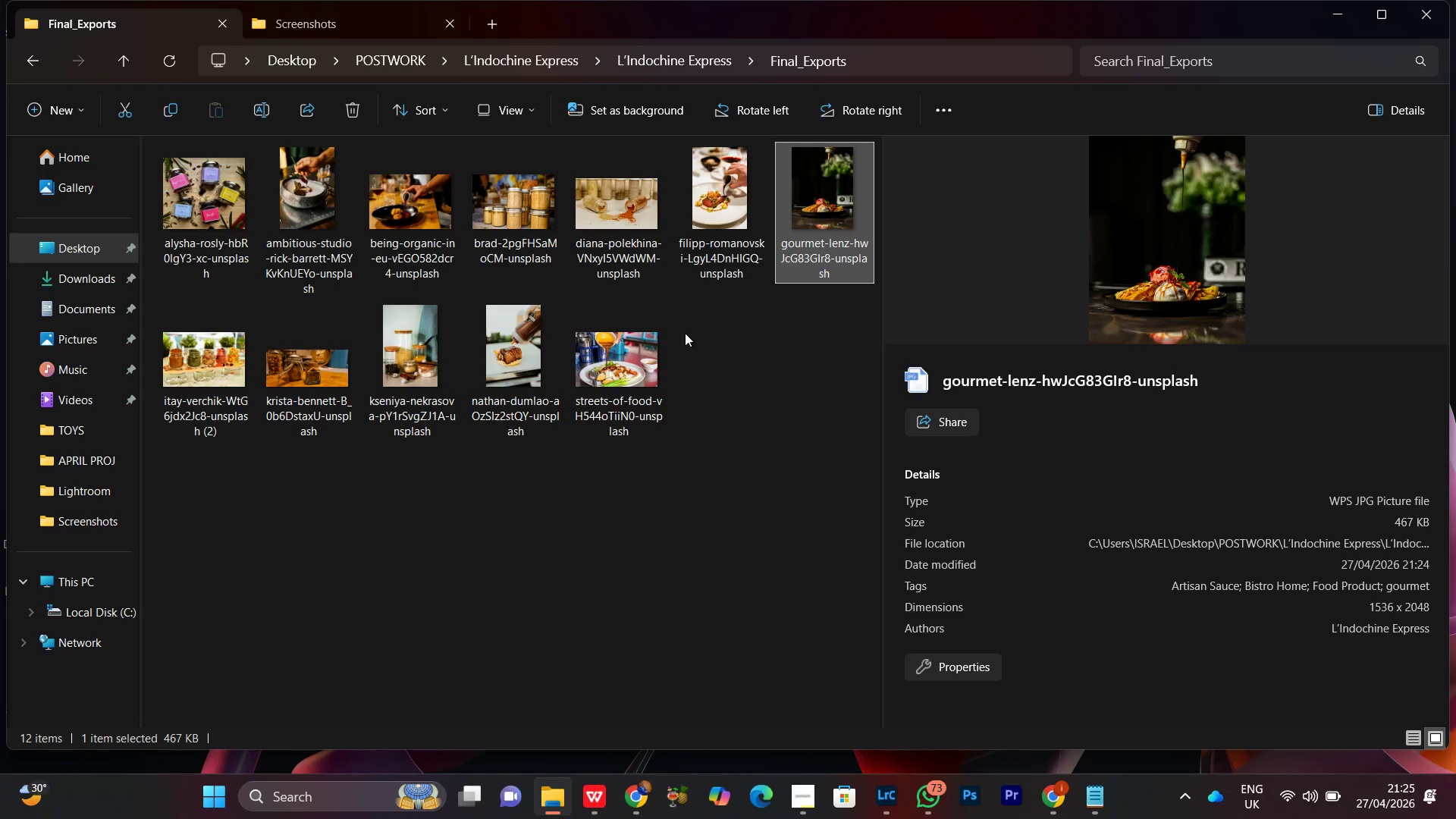 
left_click([204, 407])
 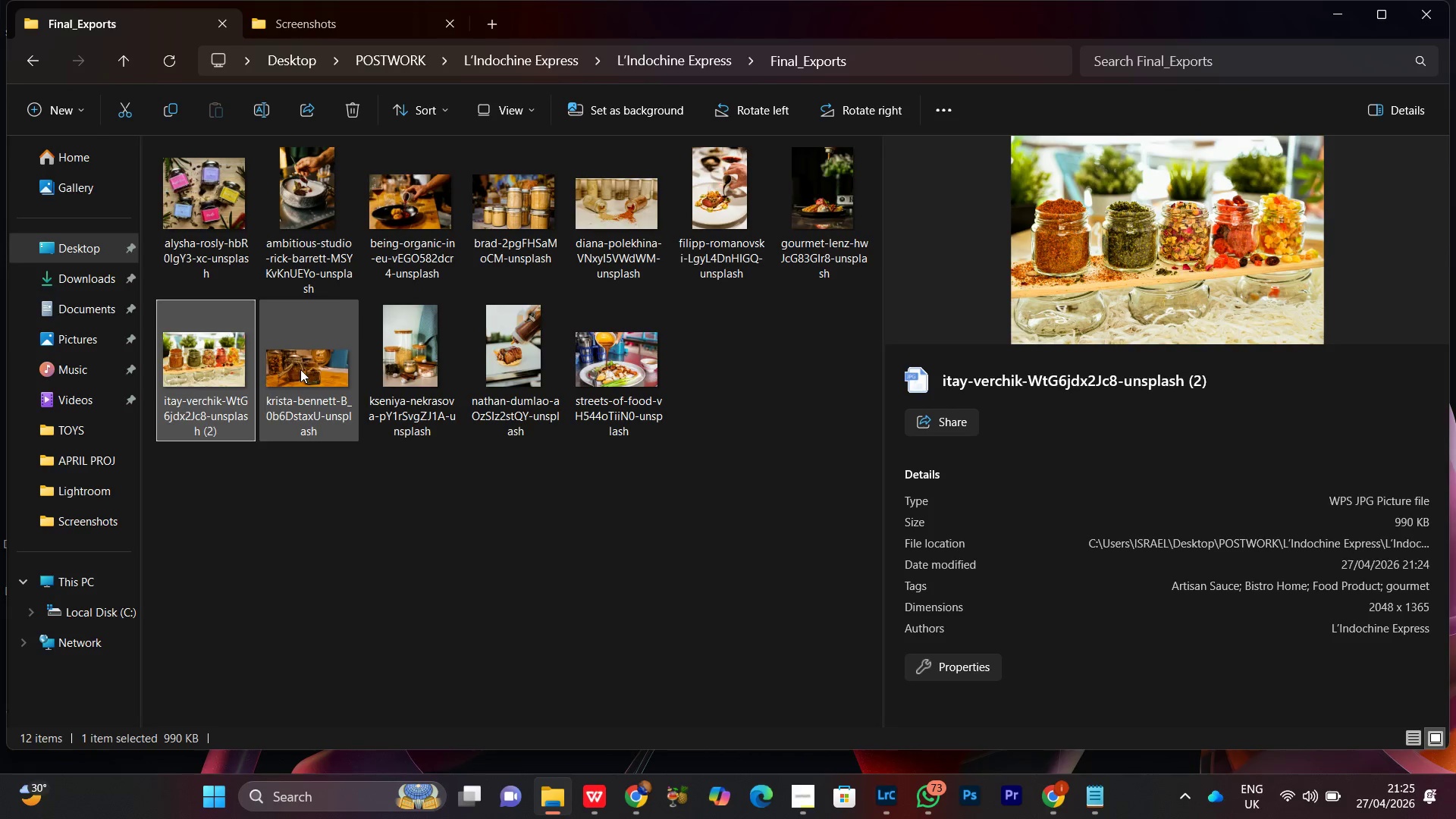 
left_click([300, 369])
 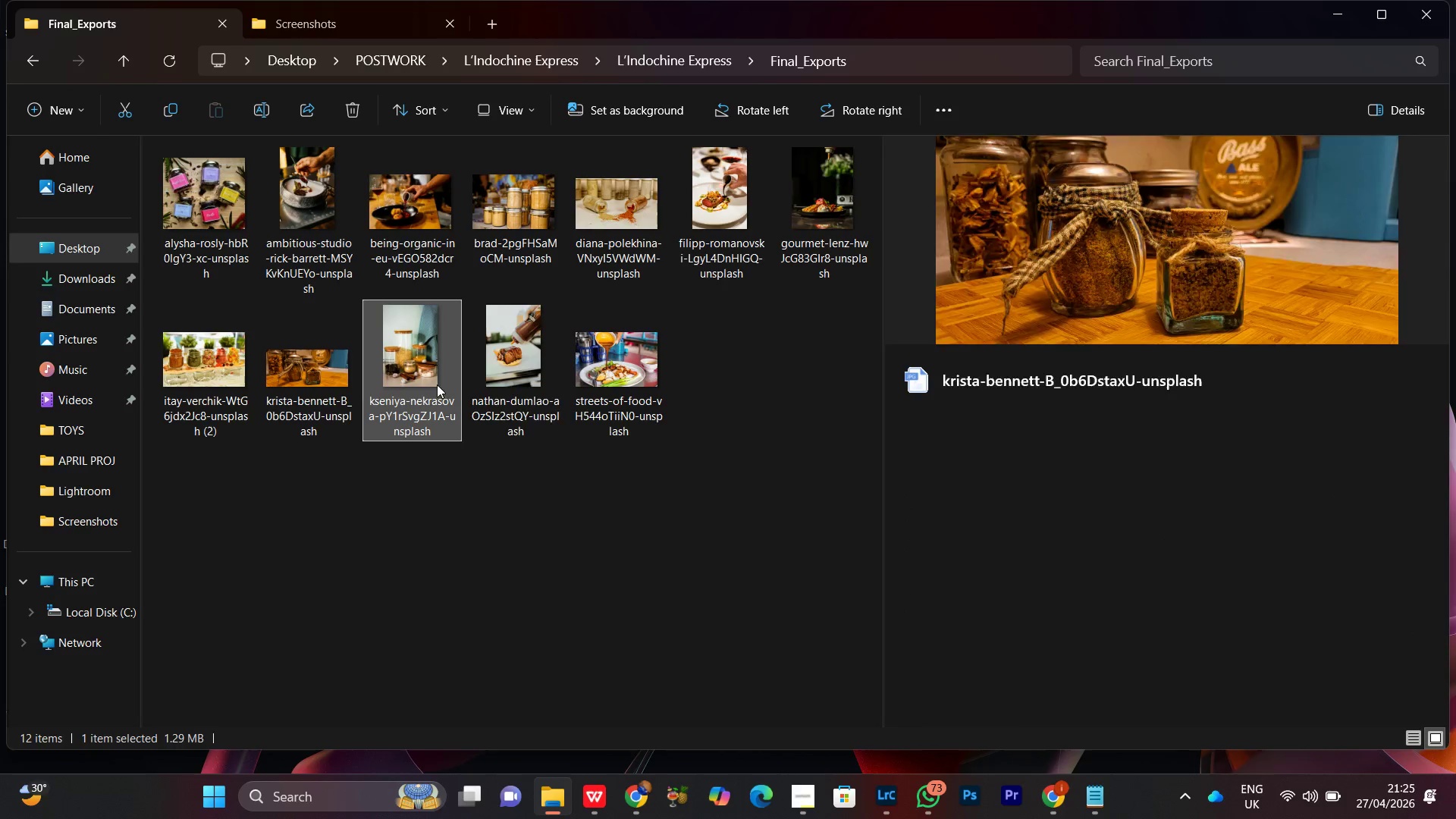 
double_click([504, 359])
 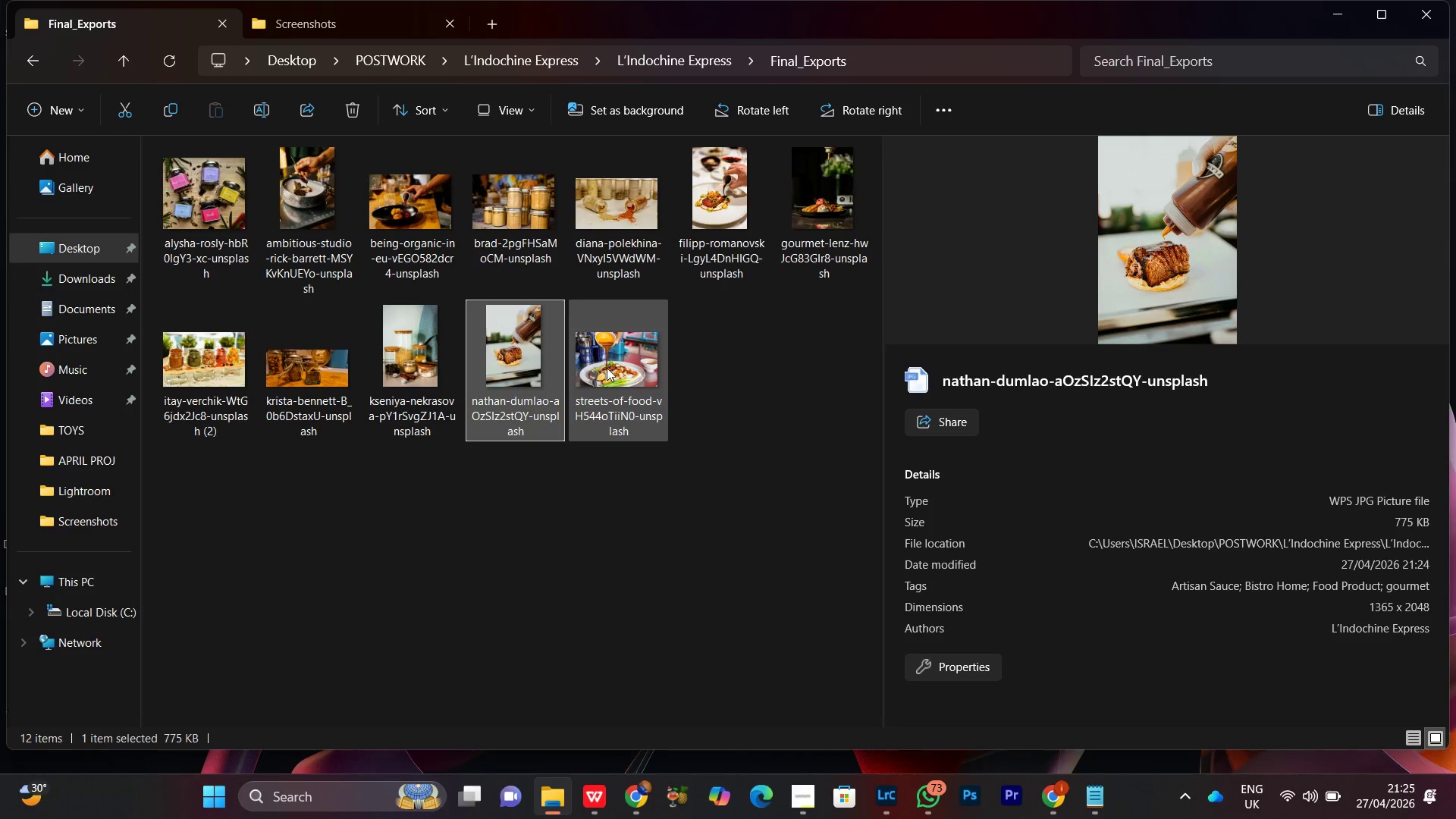 
triple_click([607, 368])
 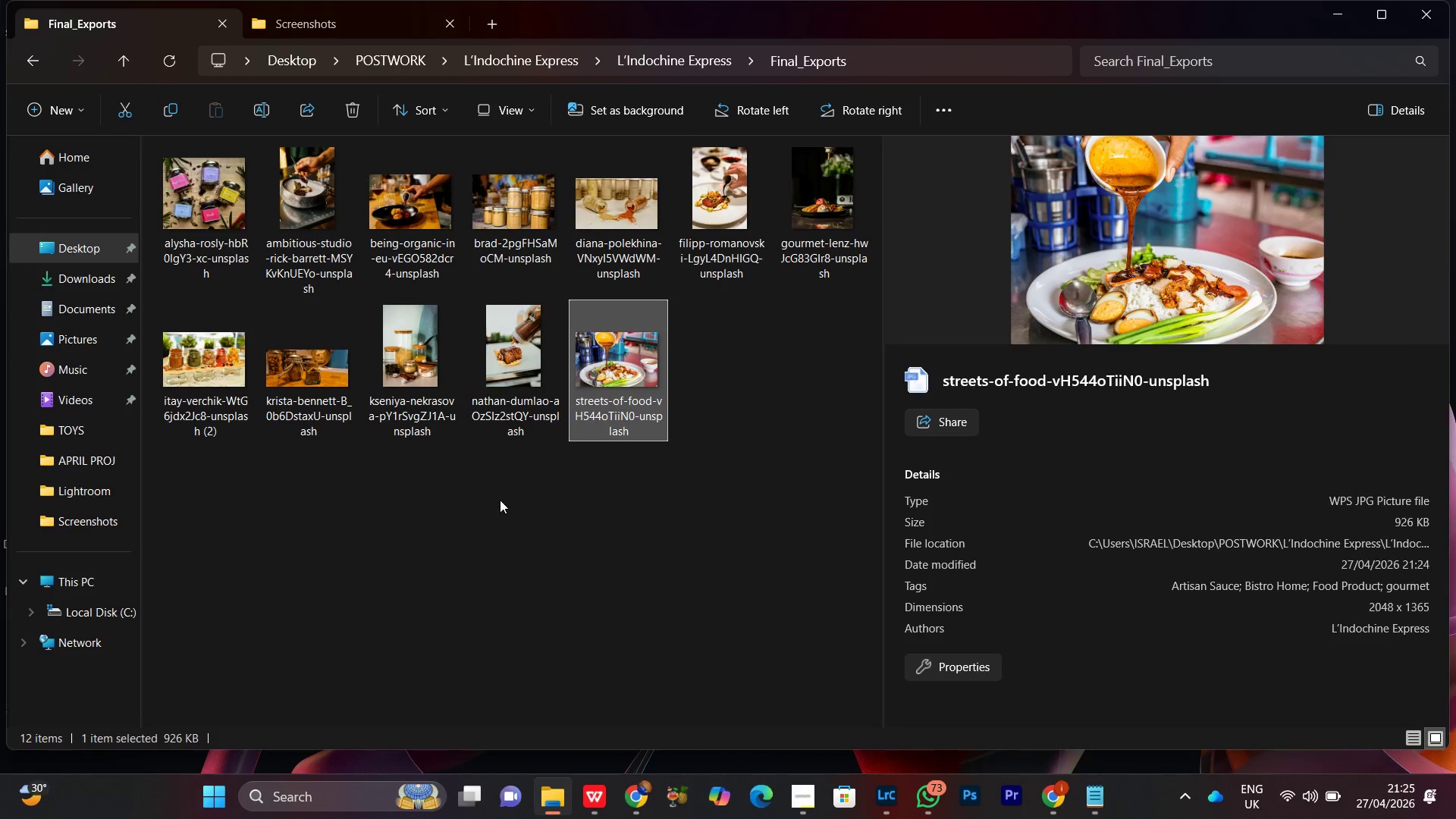 
triple_click([500, 500])
 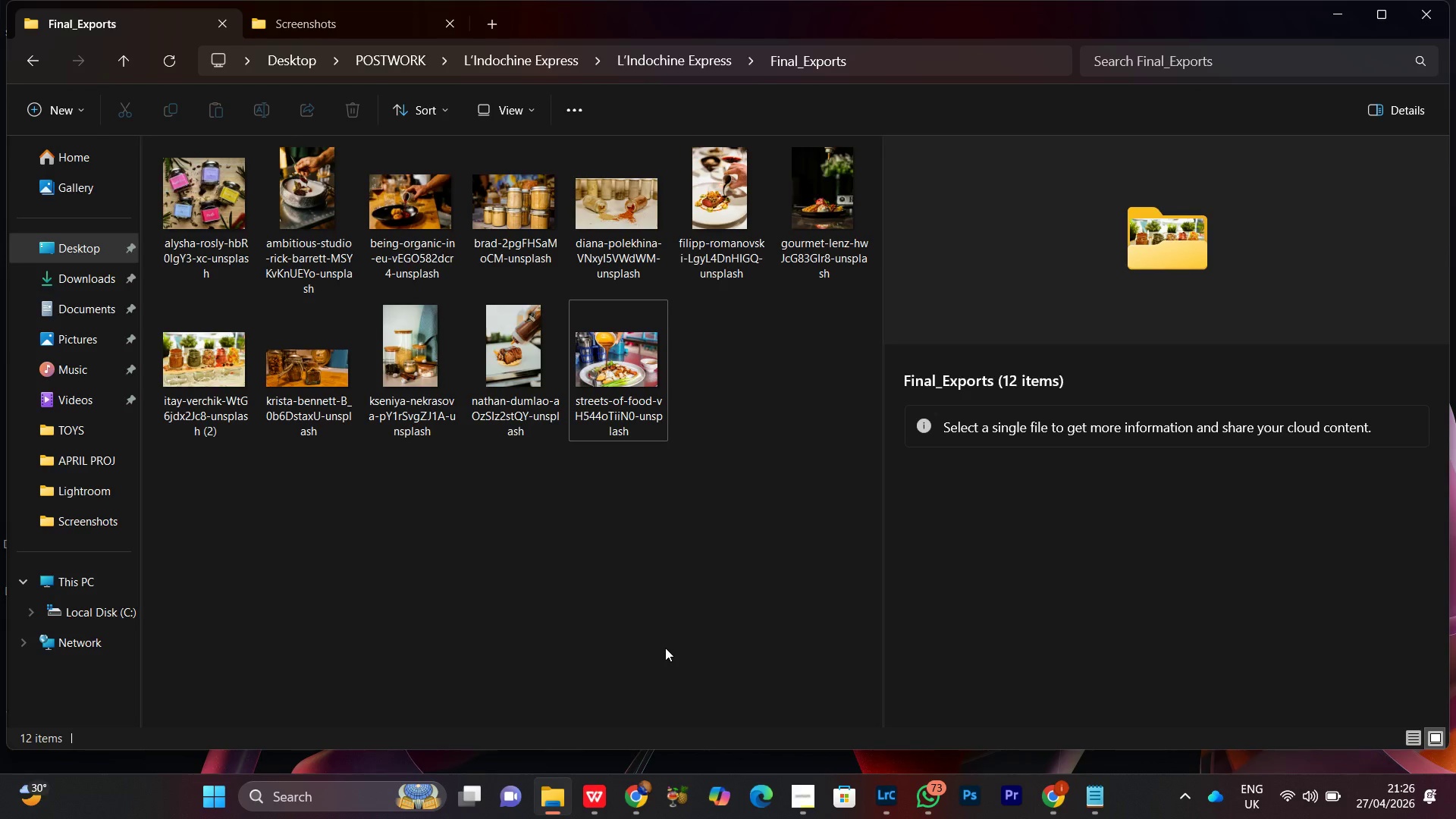 
wait(6.3)
 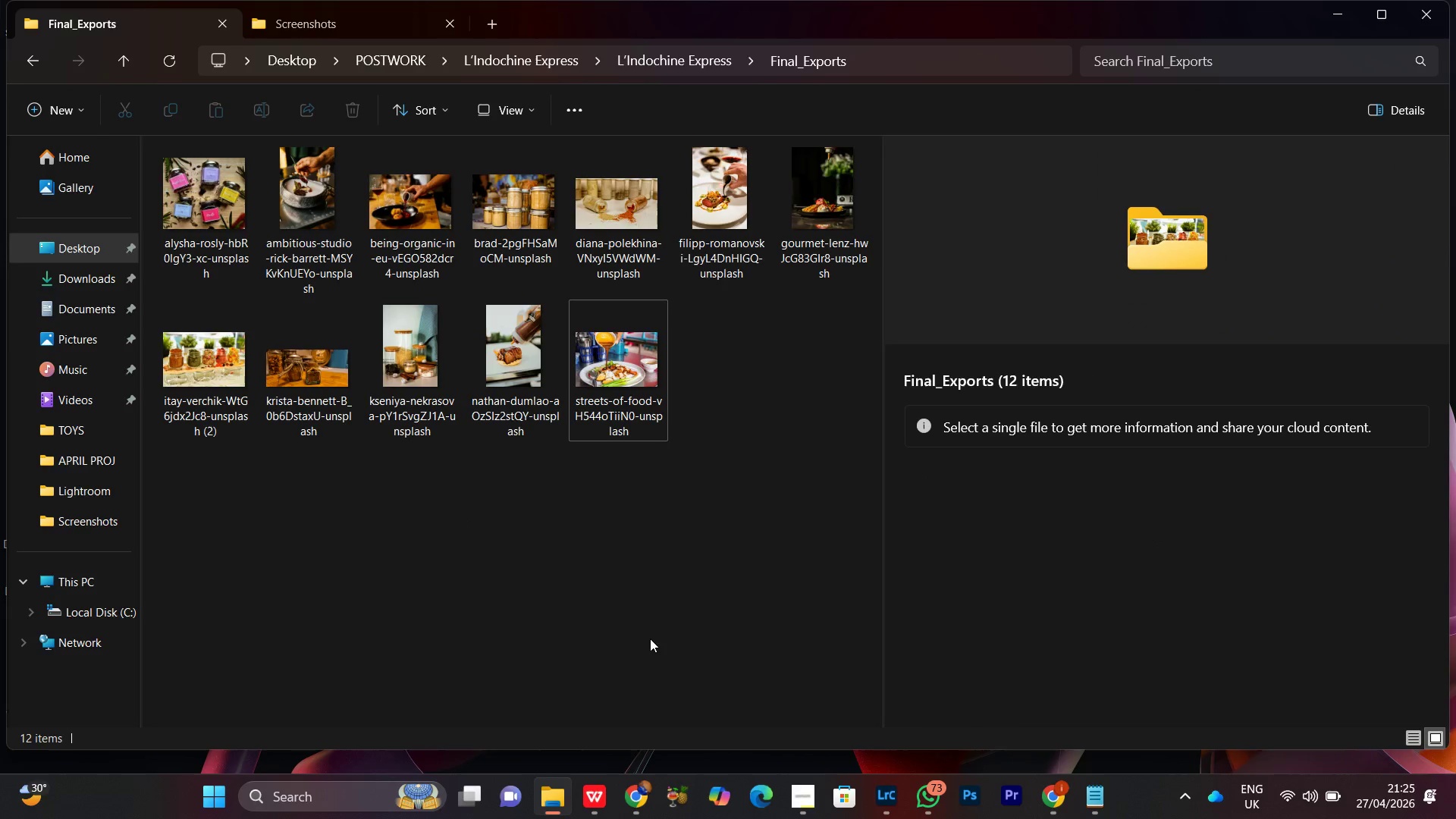 
left_click([805, 802])